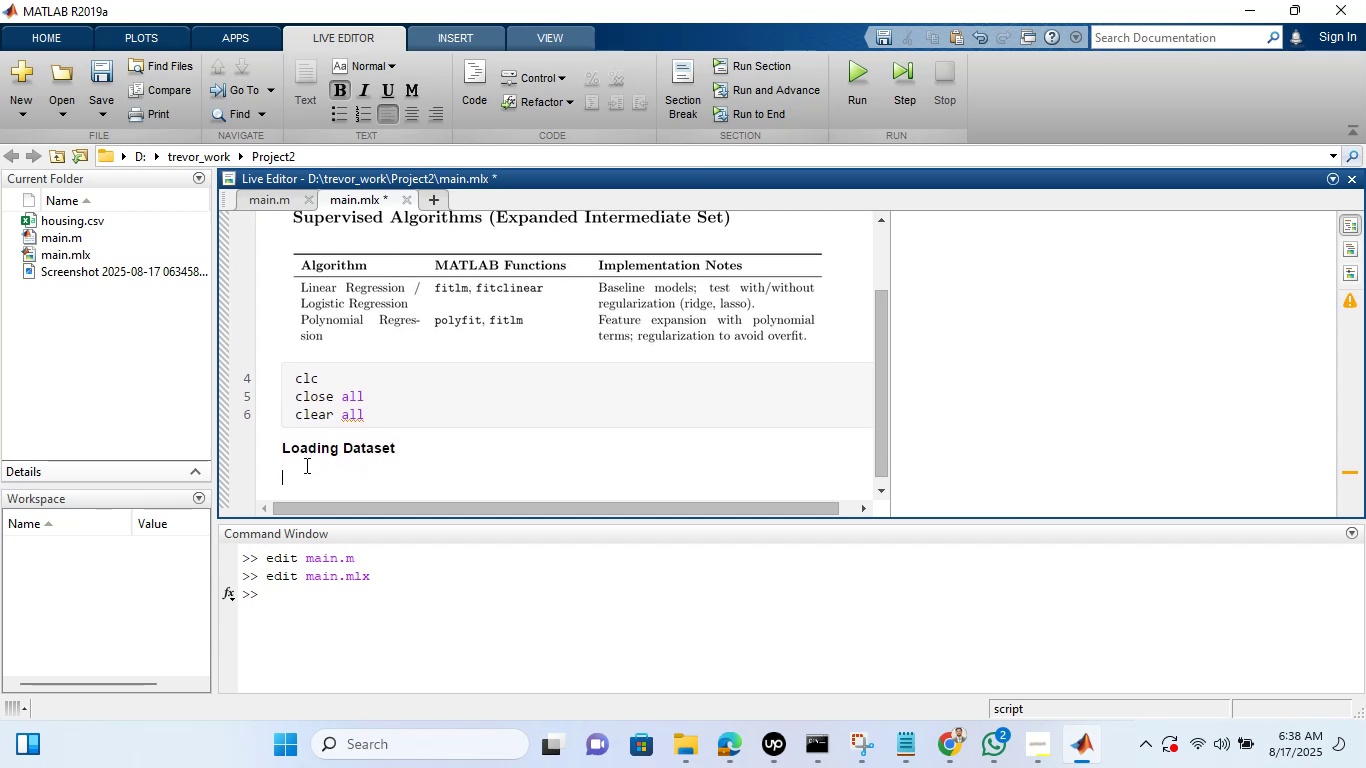 
wait(9.39)
 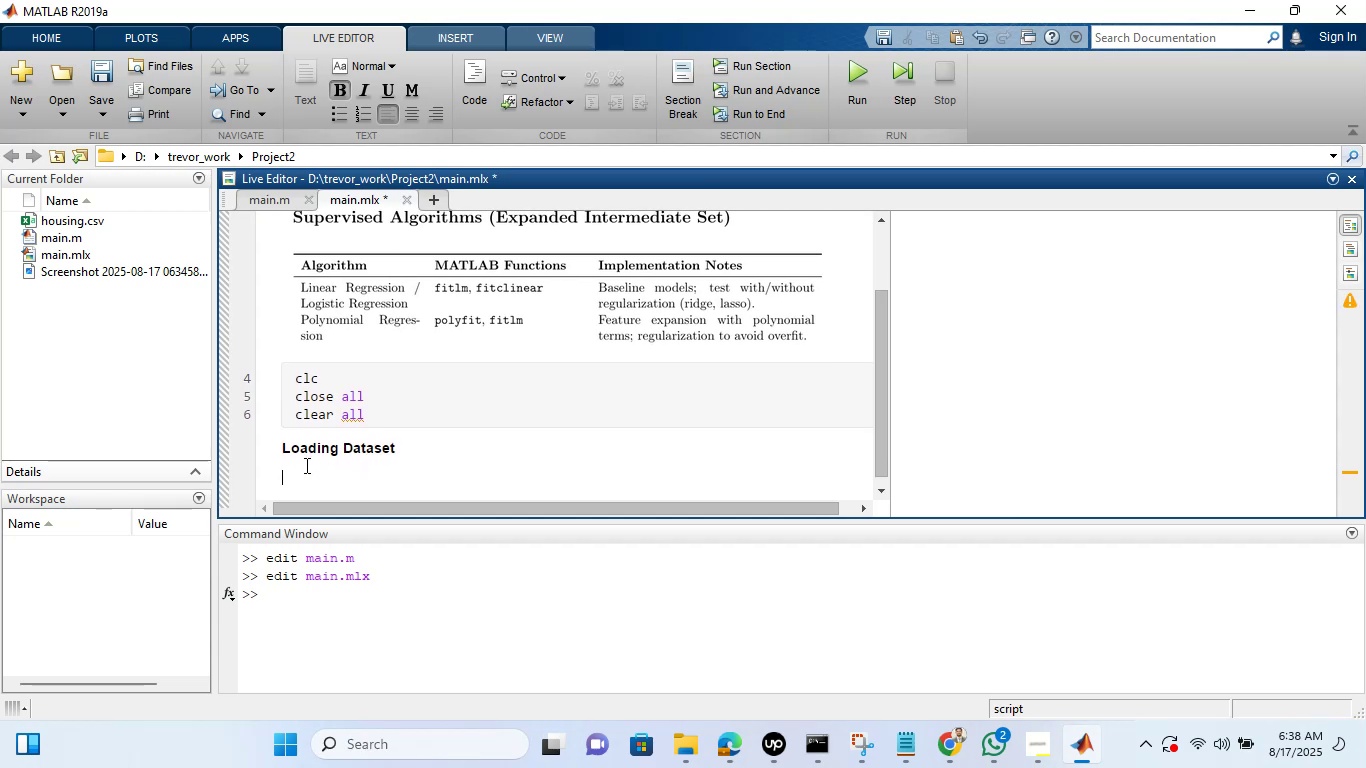 
left_click([483, 84])
 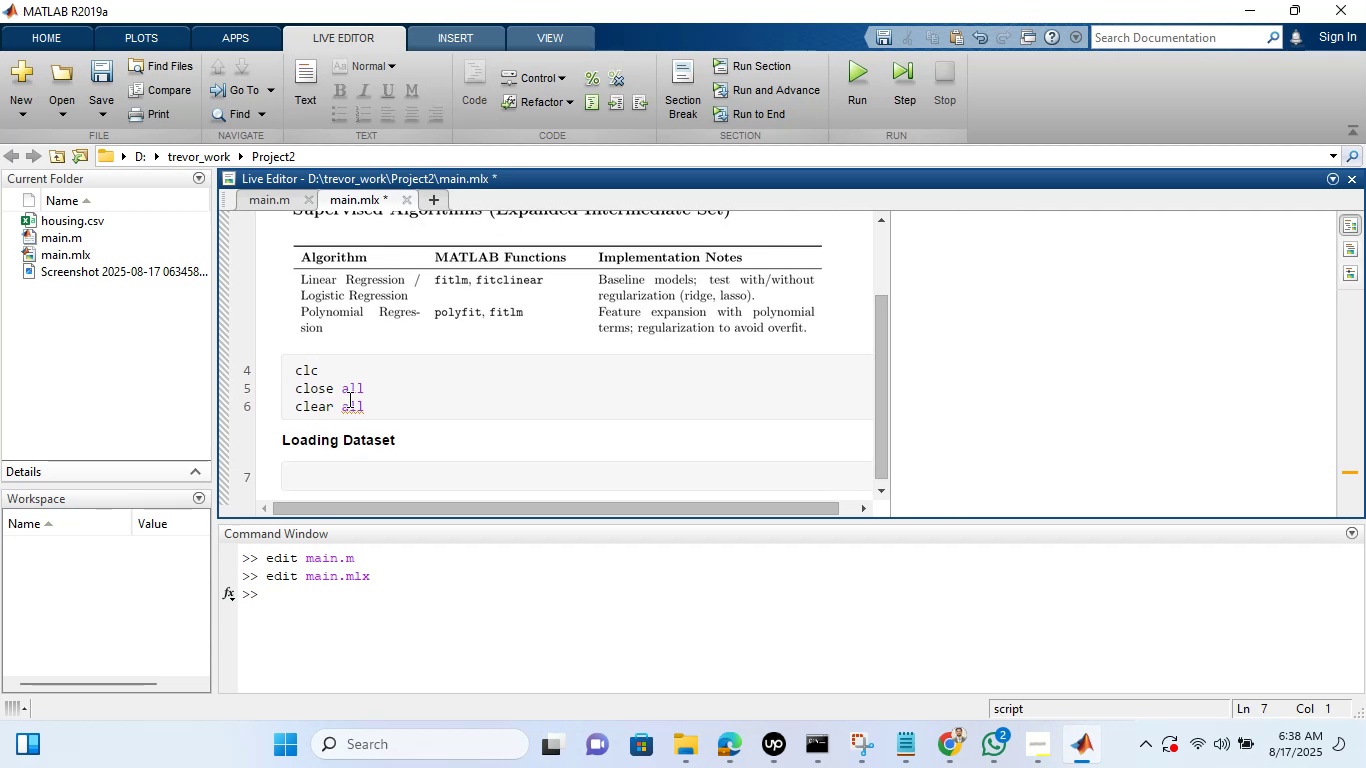 
type([X,y,nme)
key(Backspace)
key(Backspace)
type(ames)
 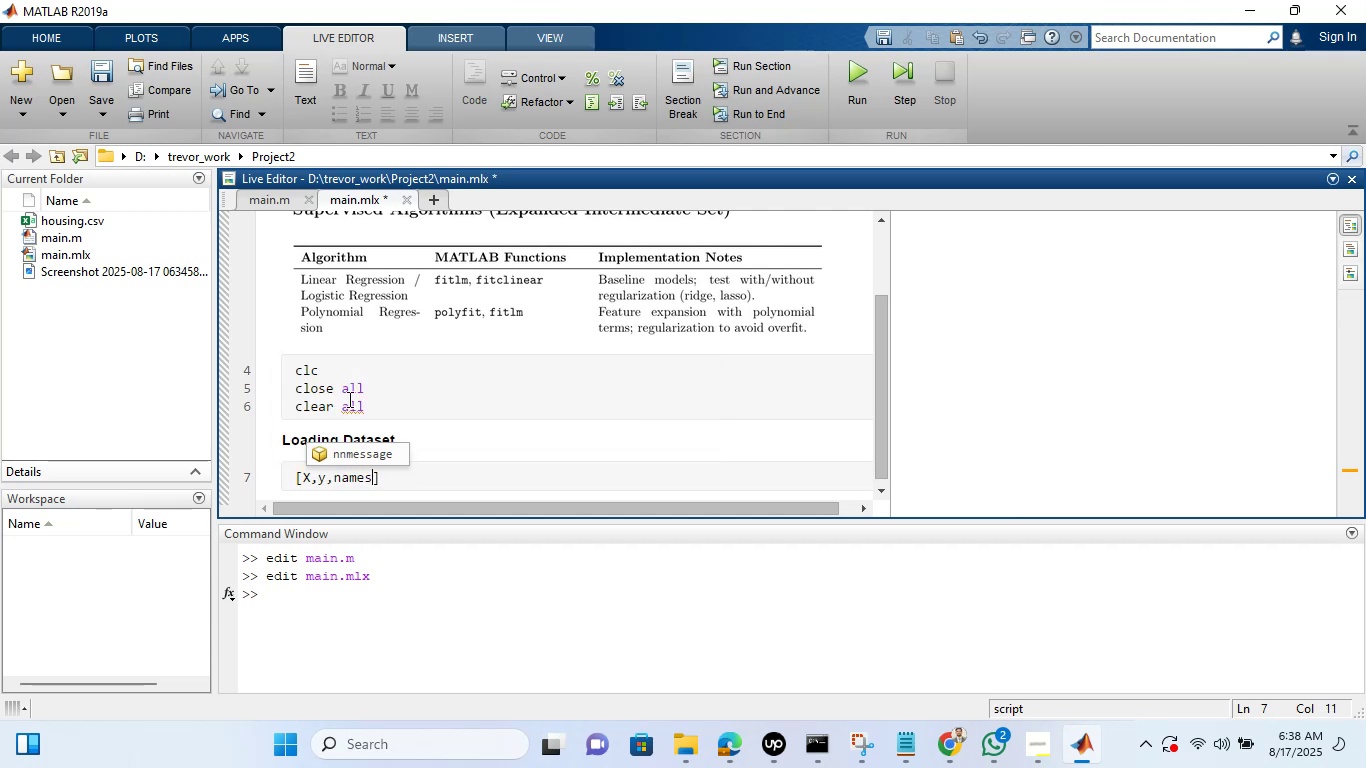 
key(ArrowRight)
 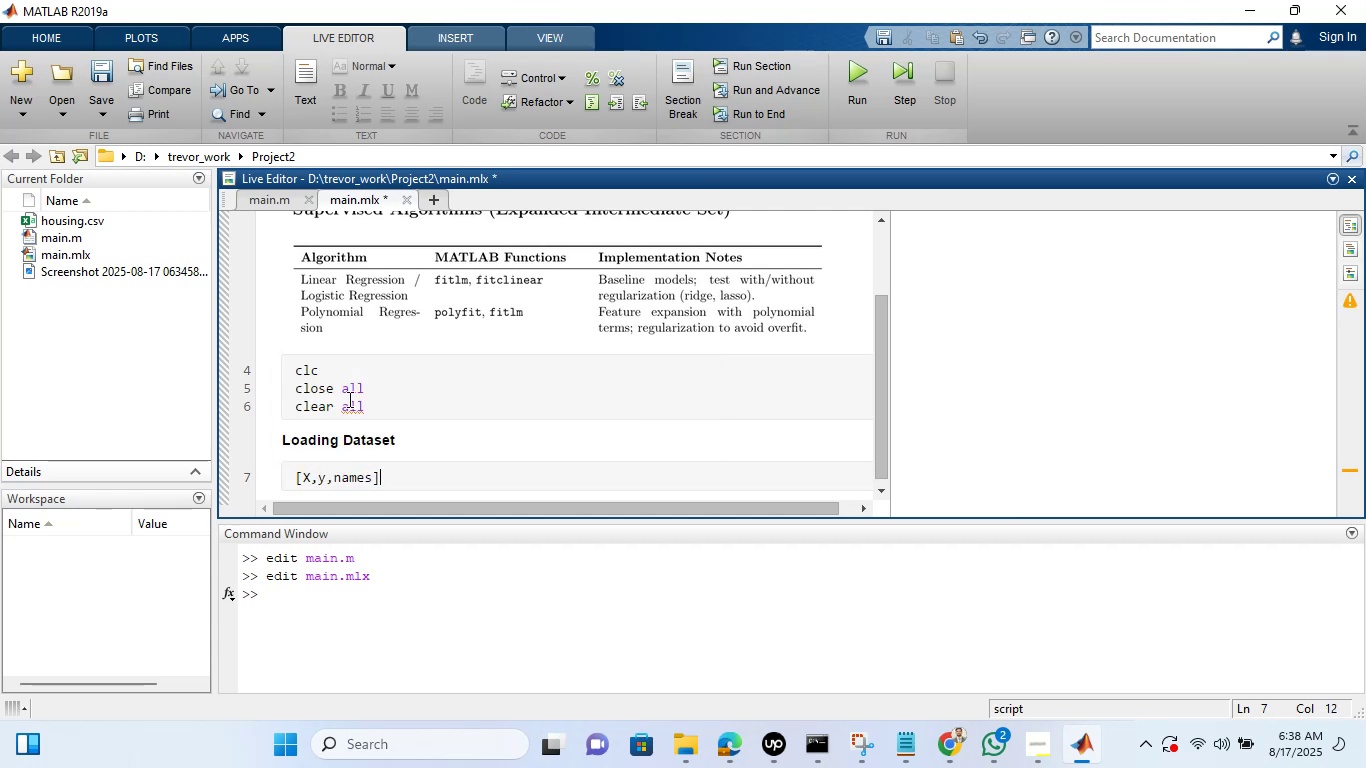 
type( = data)
 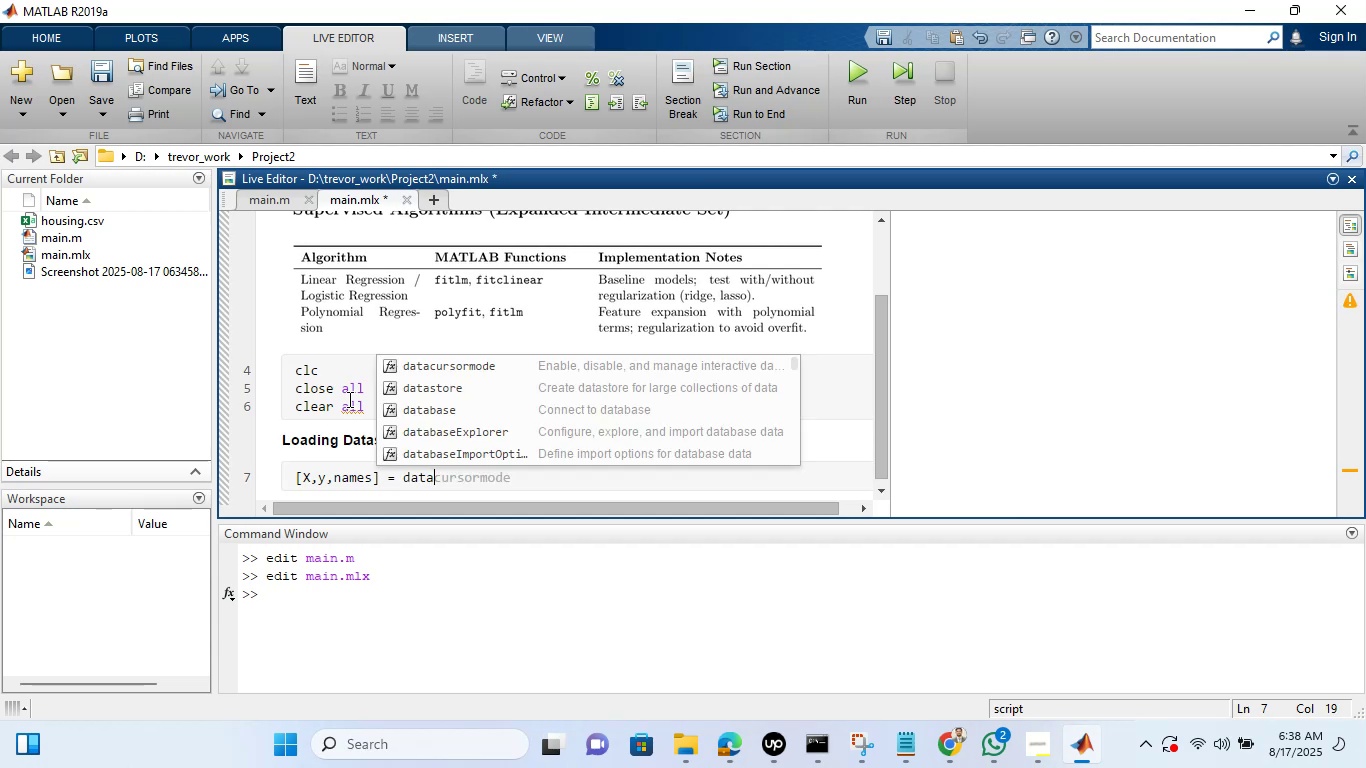 
type(_loader();)
 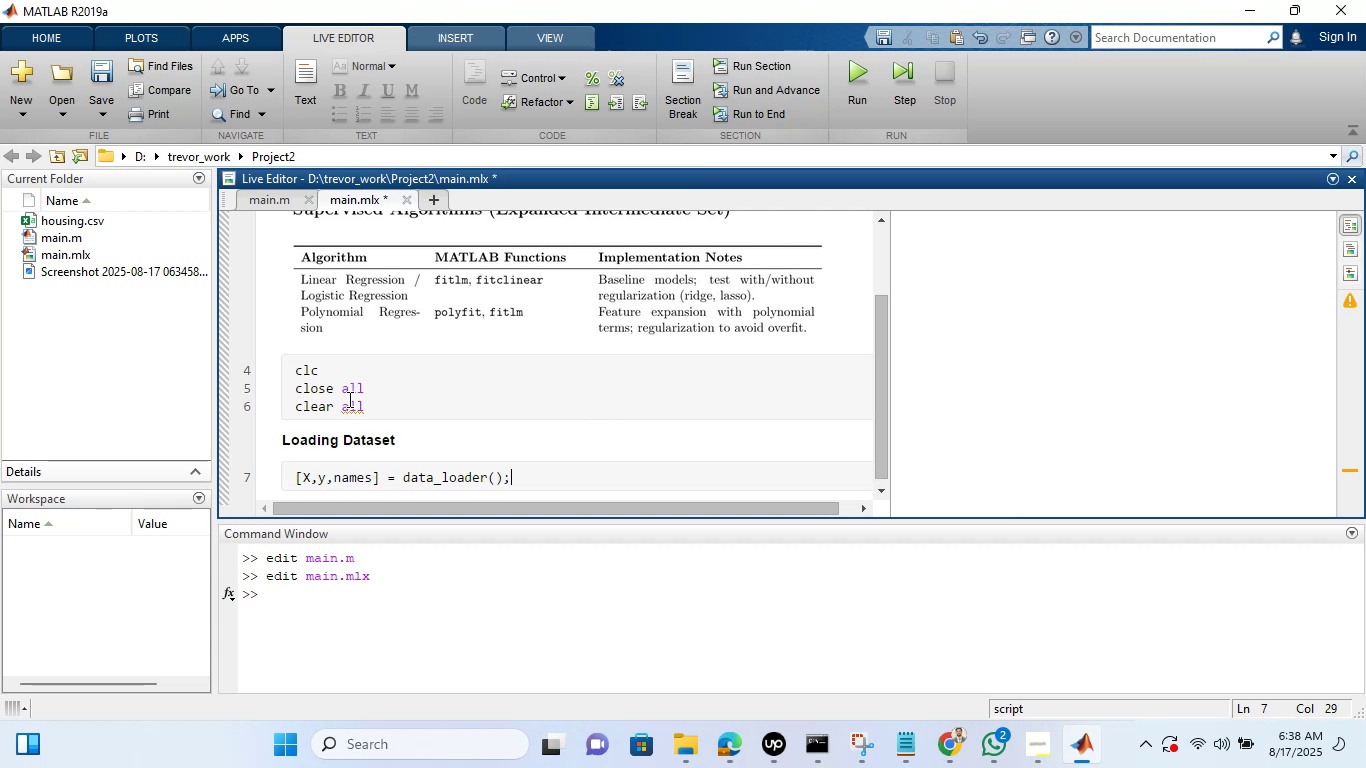 
left_click([285, 599])
 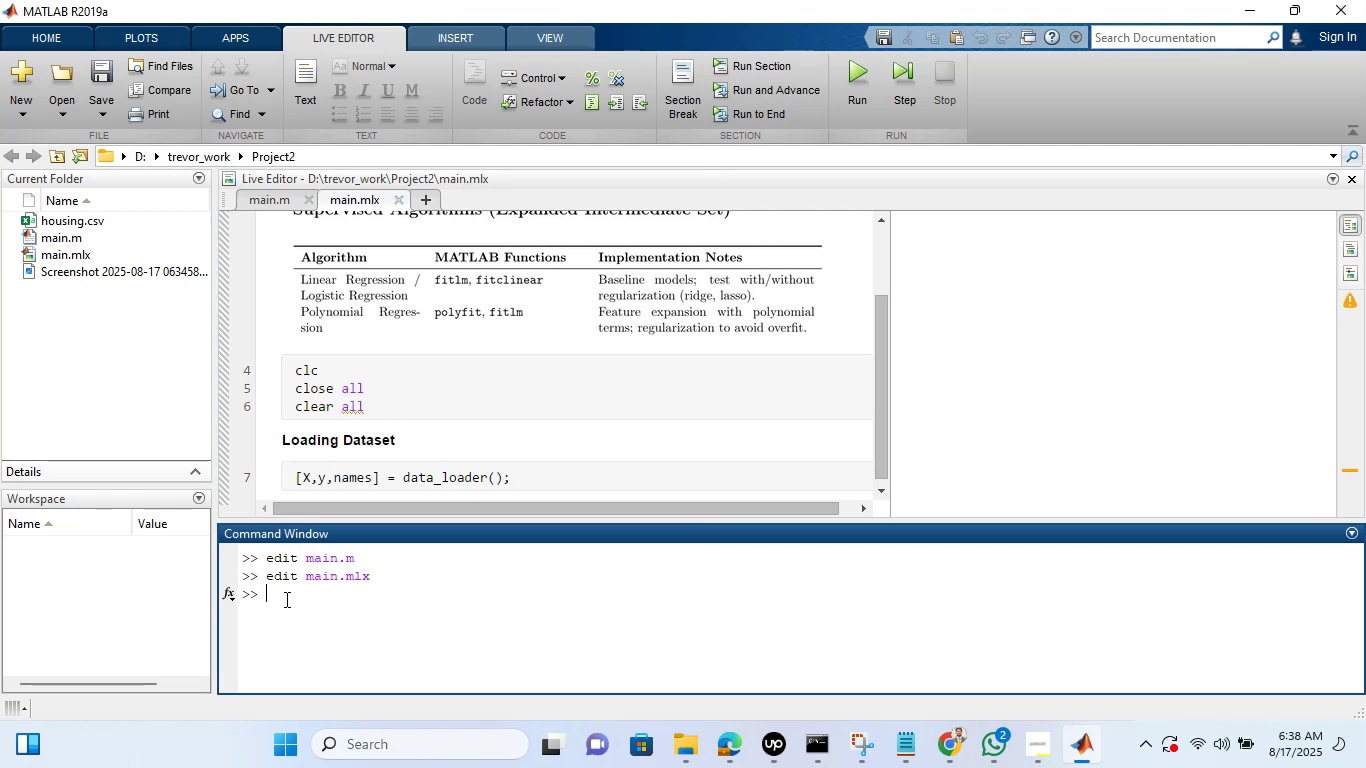 
type(edit data_loader.m)
 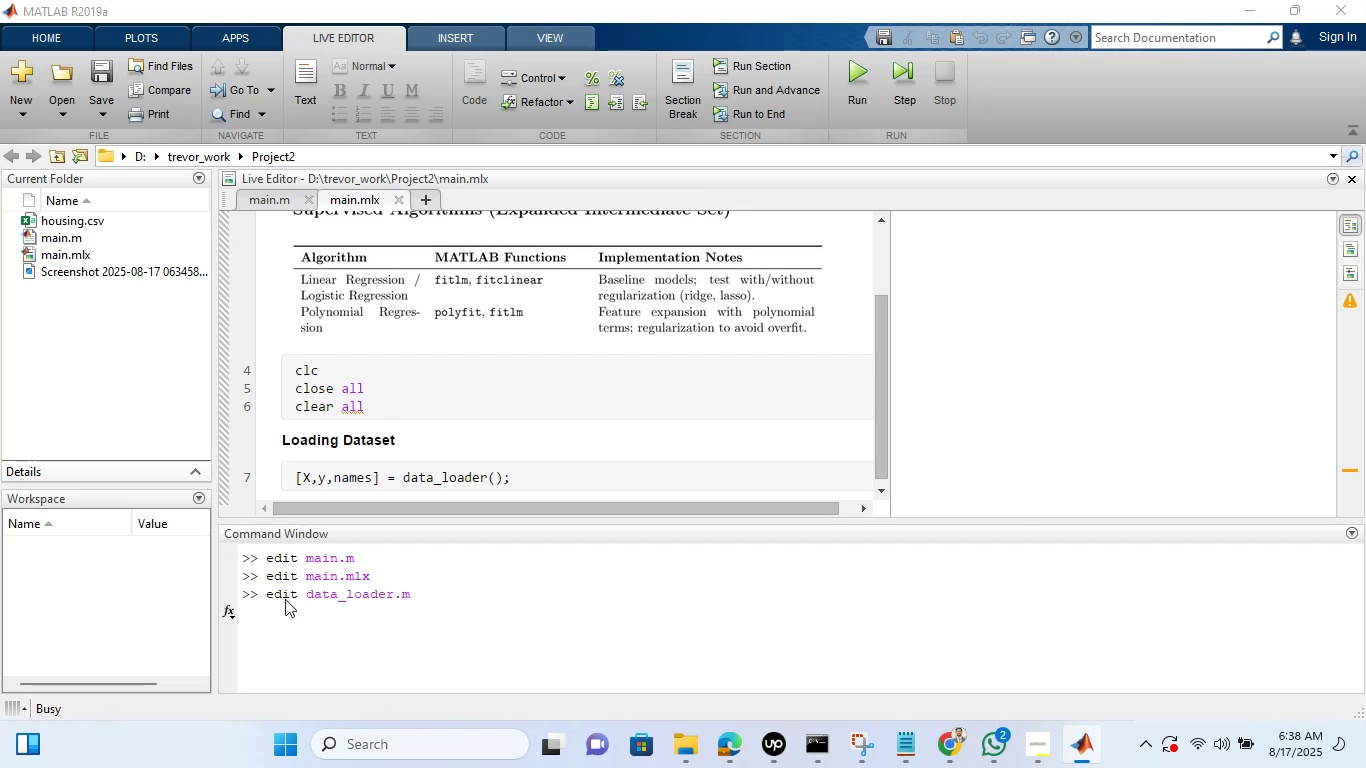 
 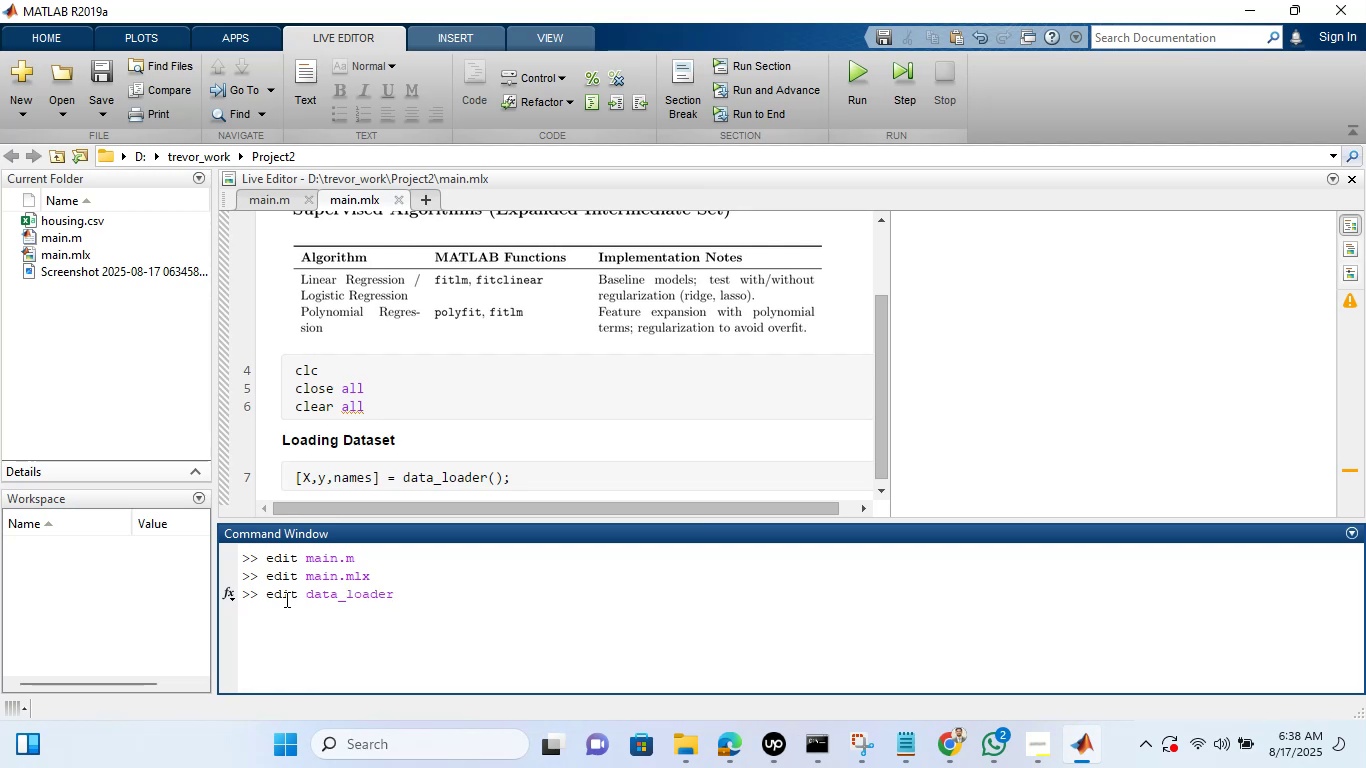 
key(Enter)
 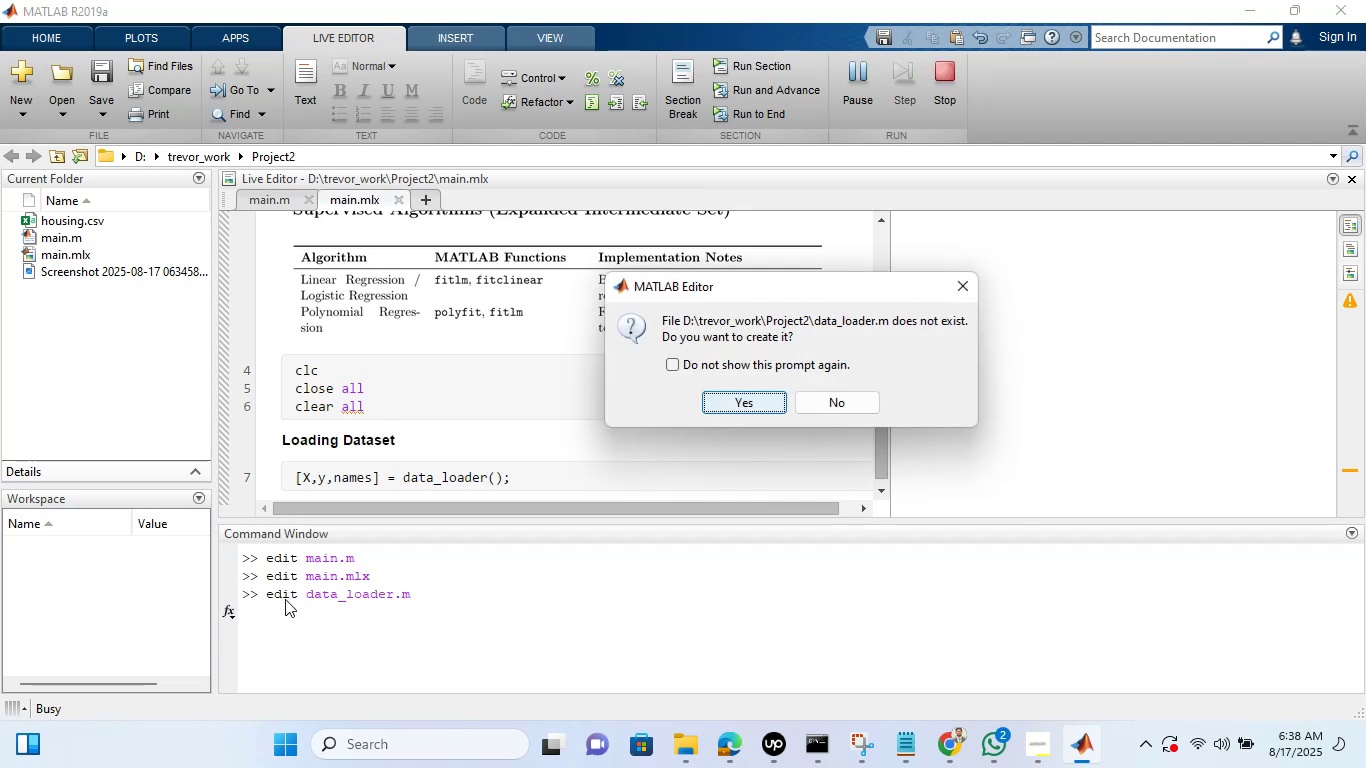 
key(Enter)
 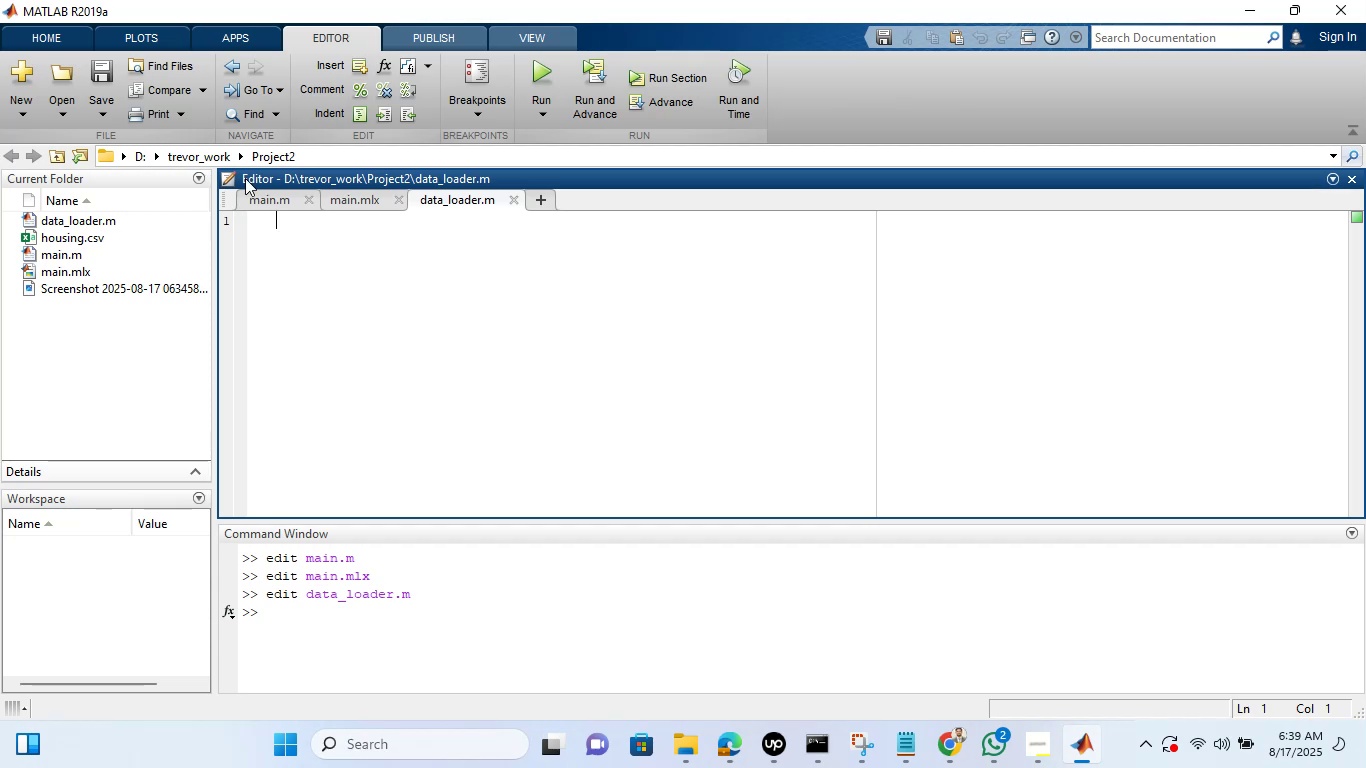 
wait(25.73)
 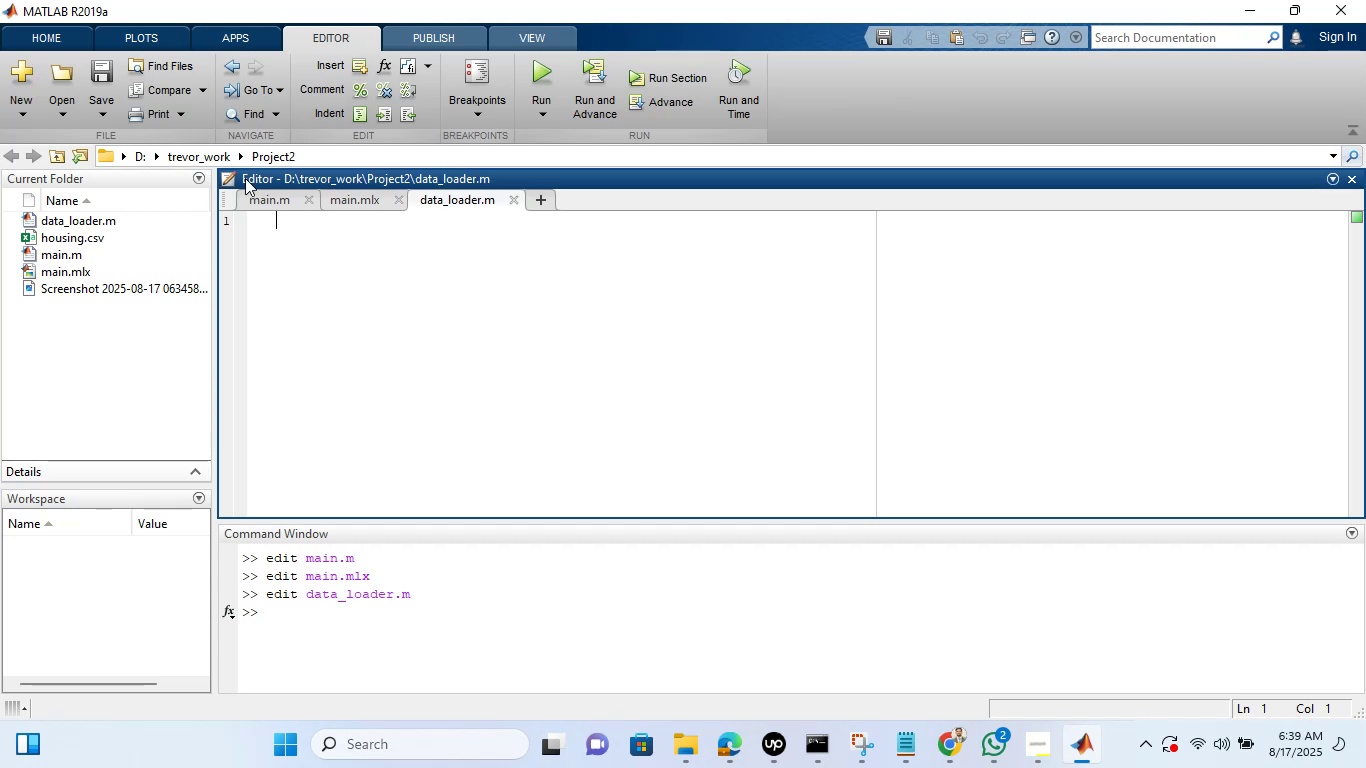 
left_click([439, 43])
 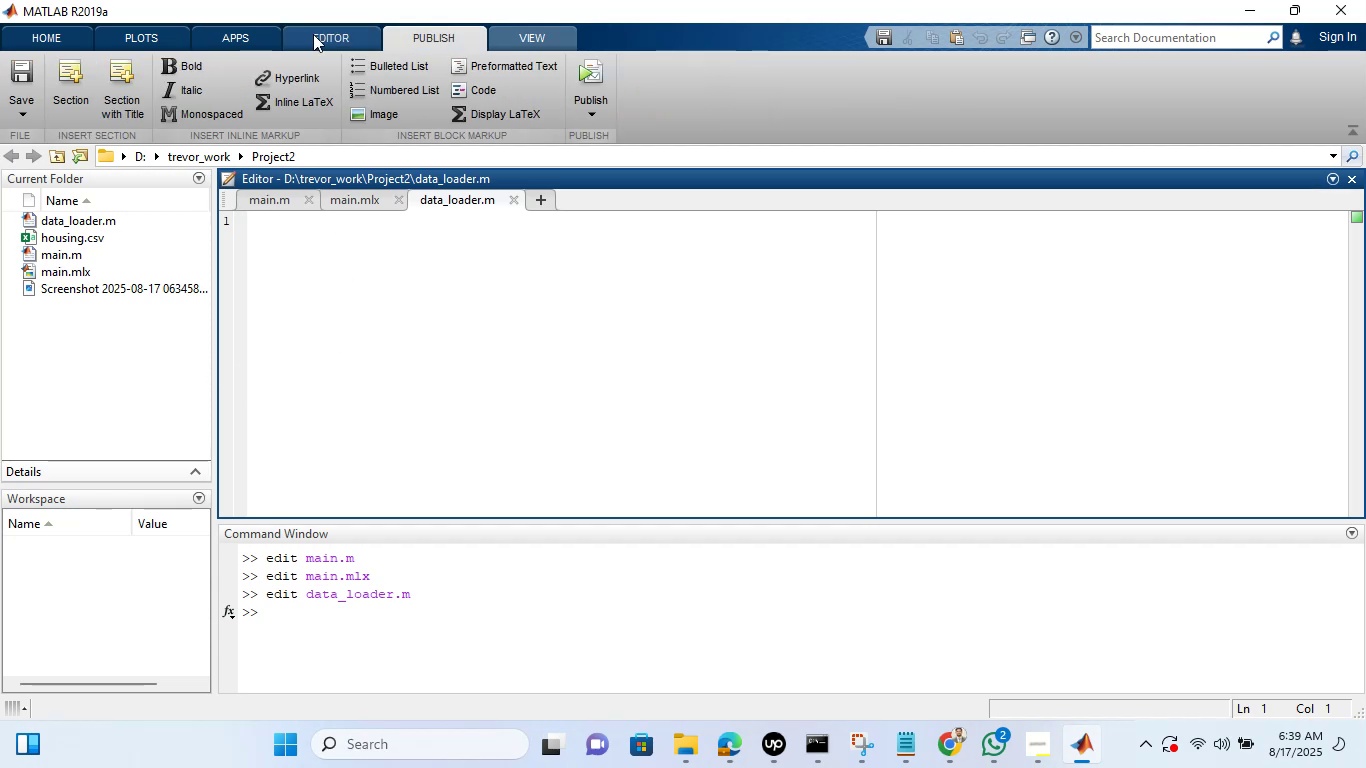 
left_click([313, 34])
 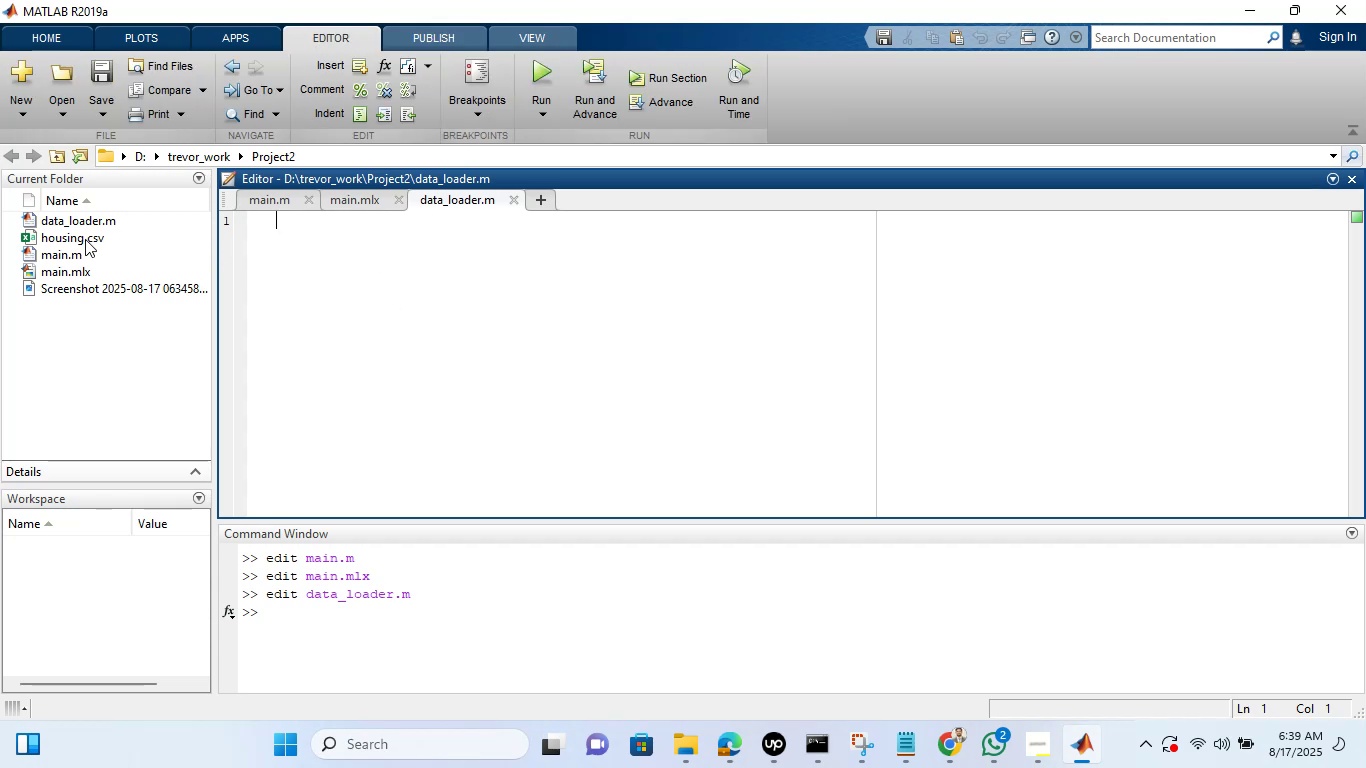 
wait(6.31)
 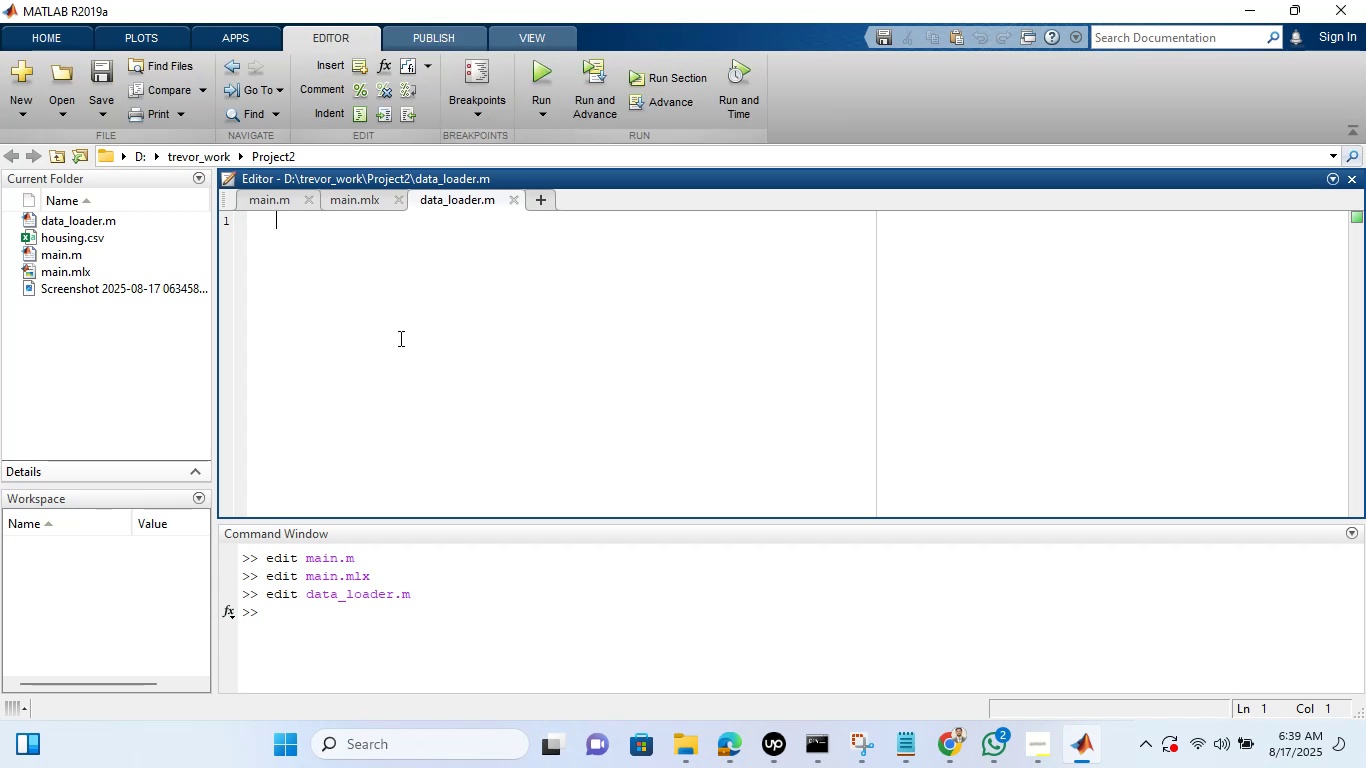 
double_click([85, 239])
 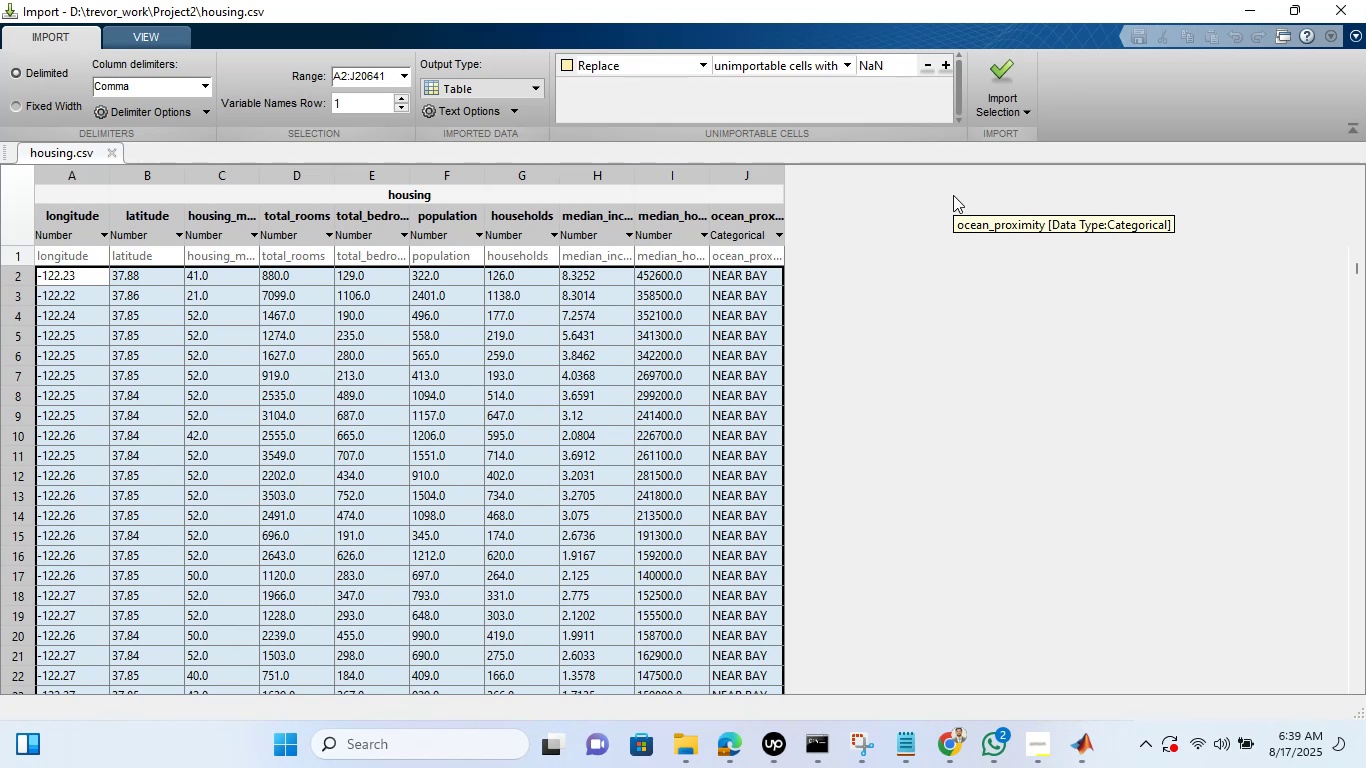 
wait(23.32)
 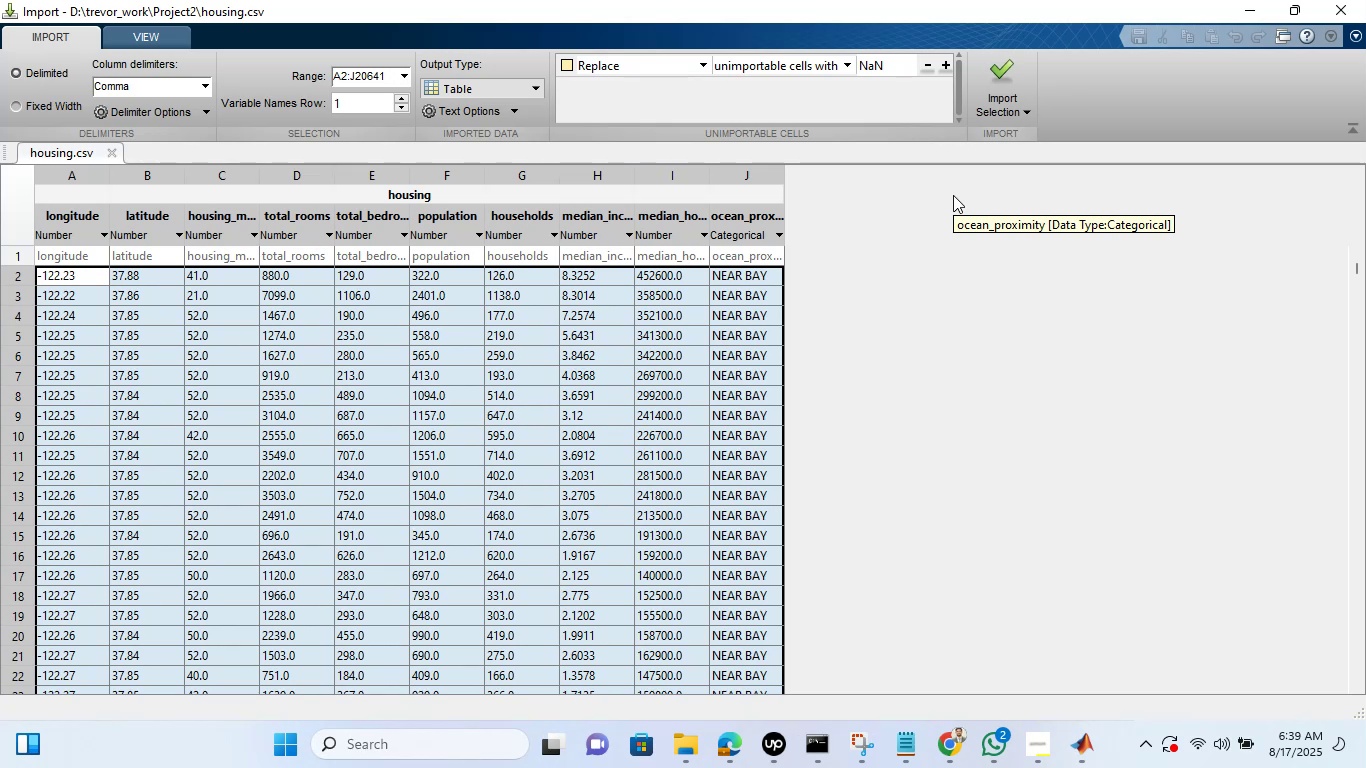 
left_click([1021, 115])
 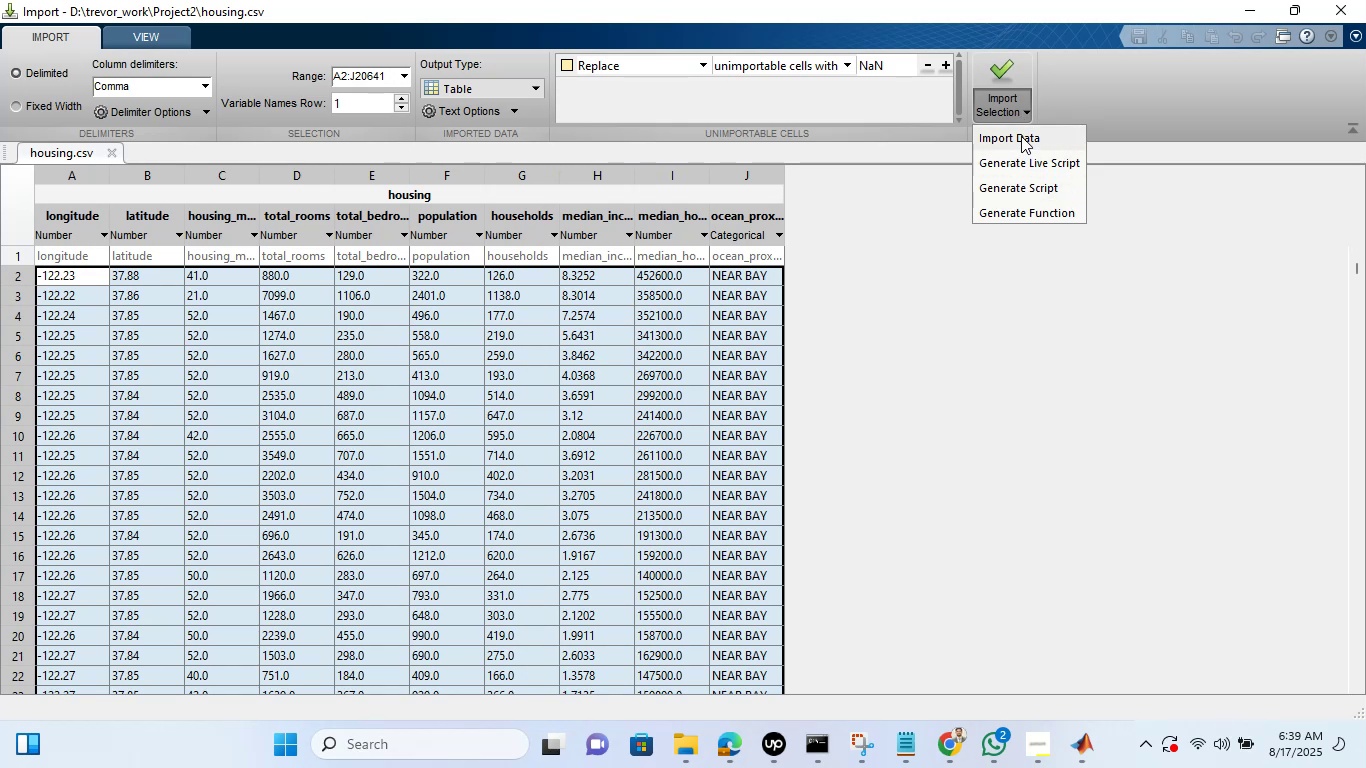 
wait(5.93)
 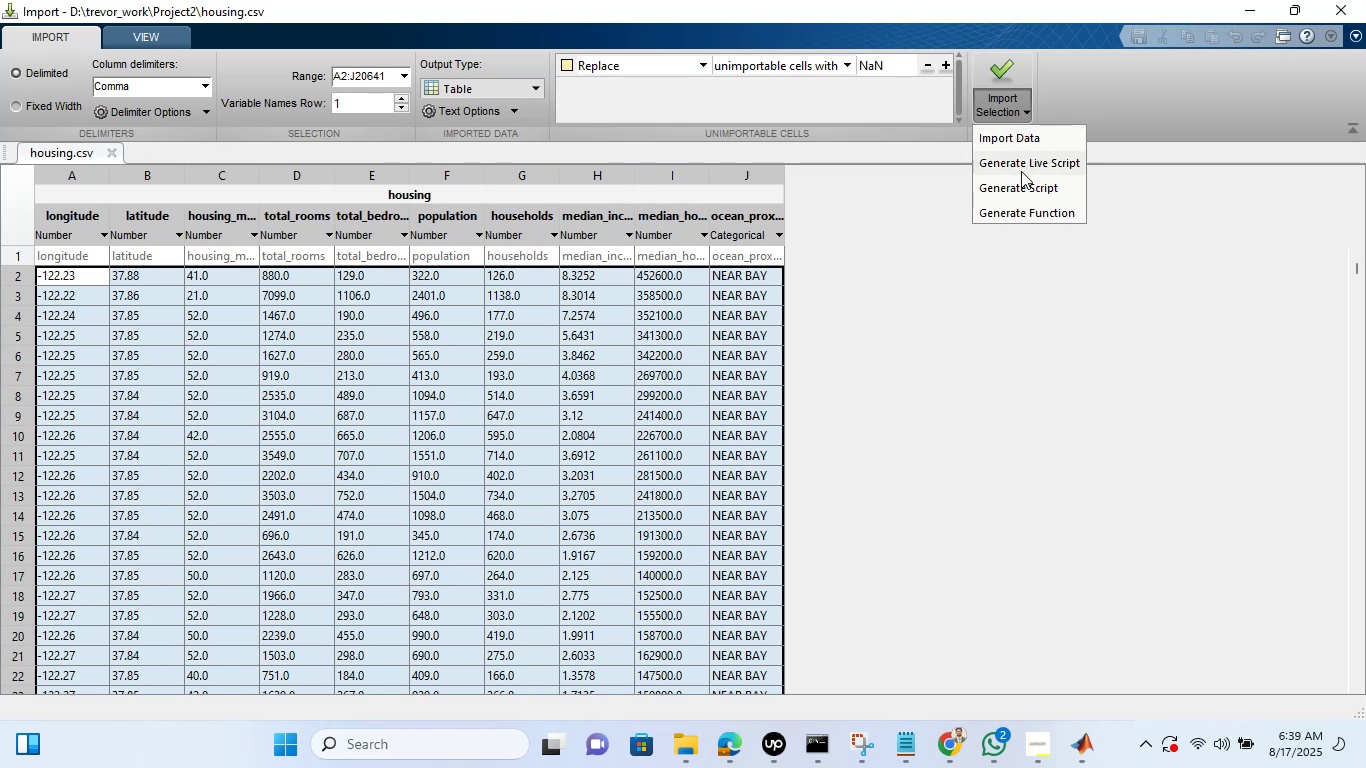 
left_click([1025, 185])
 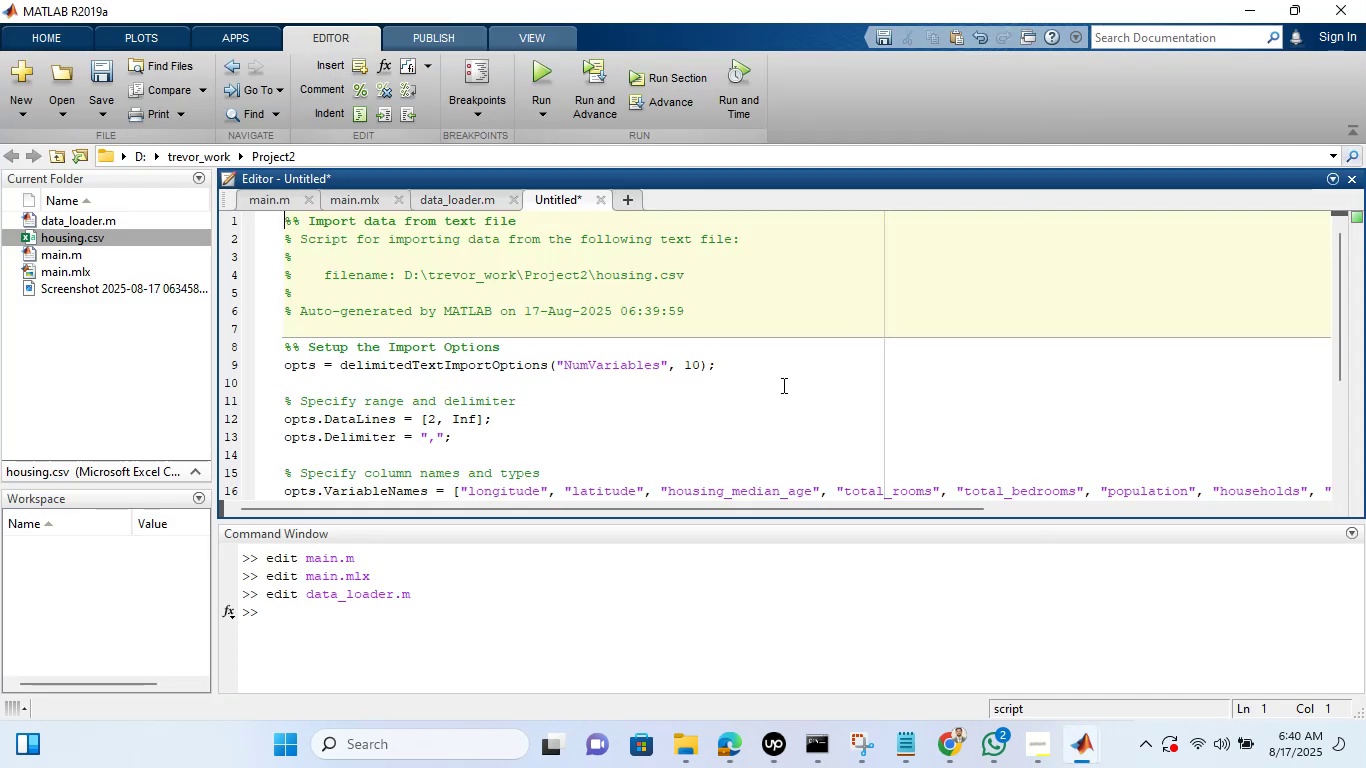 
left_click([834, 406])
 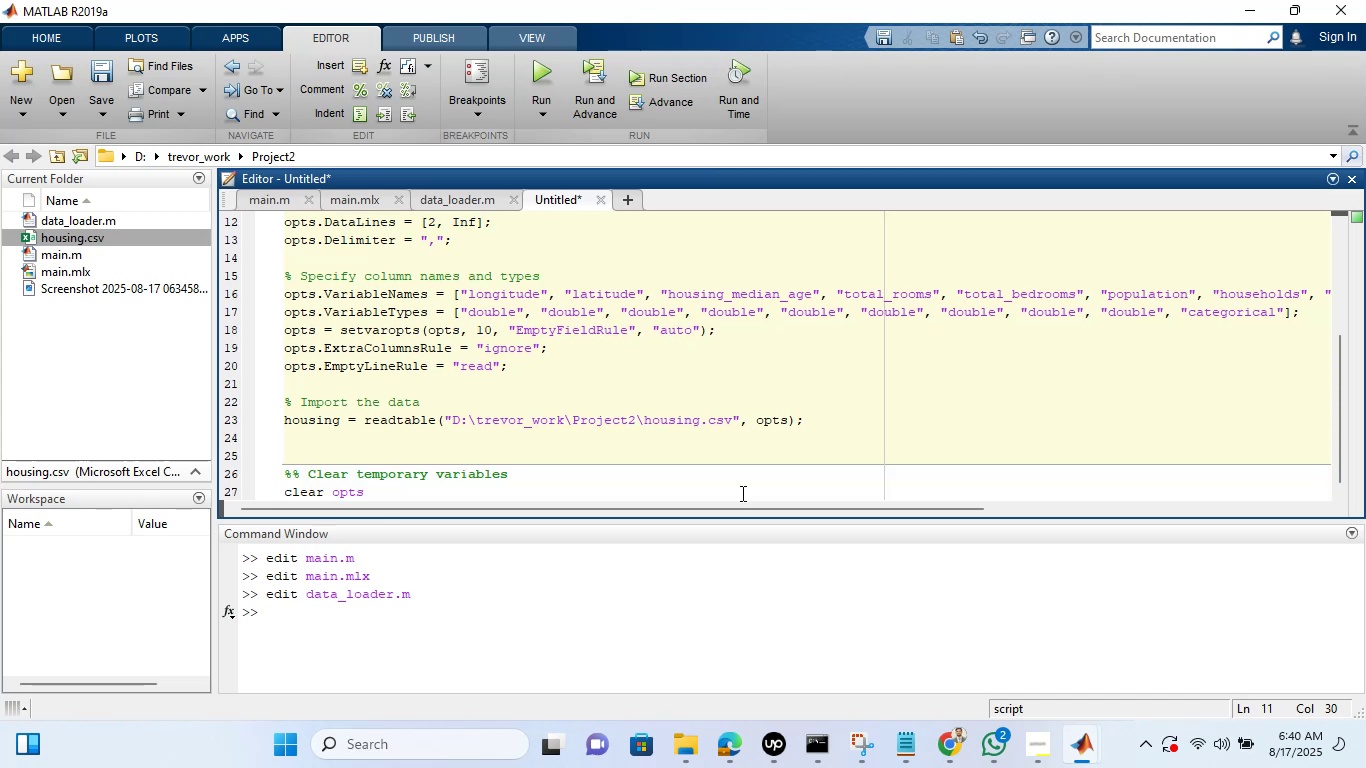 
left_click([330, 611])
 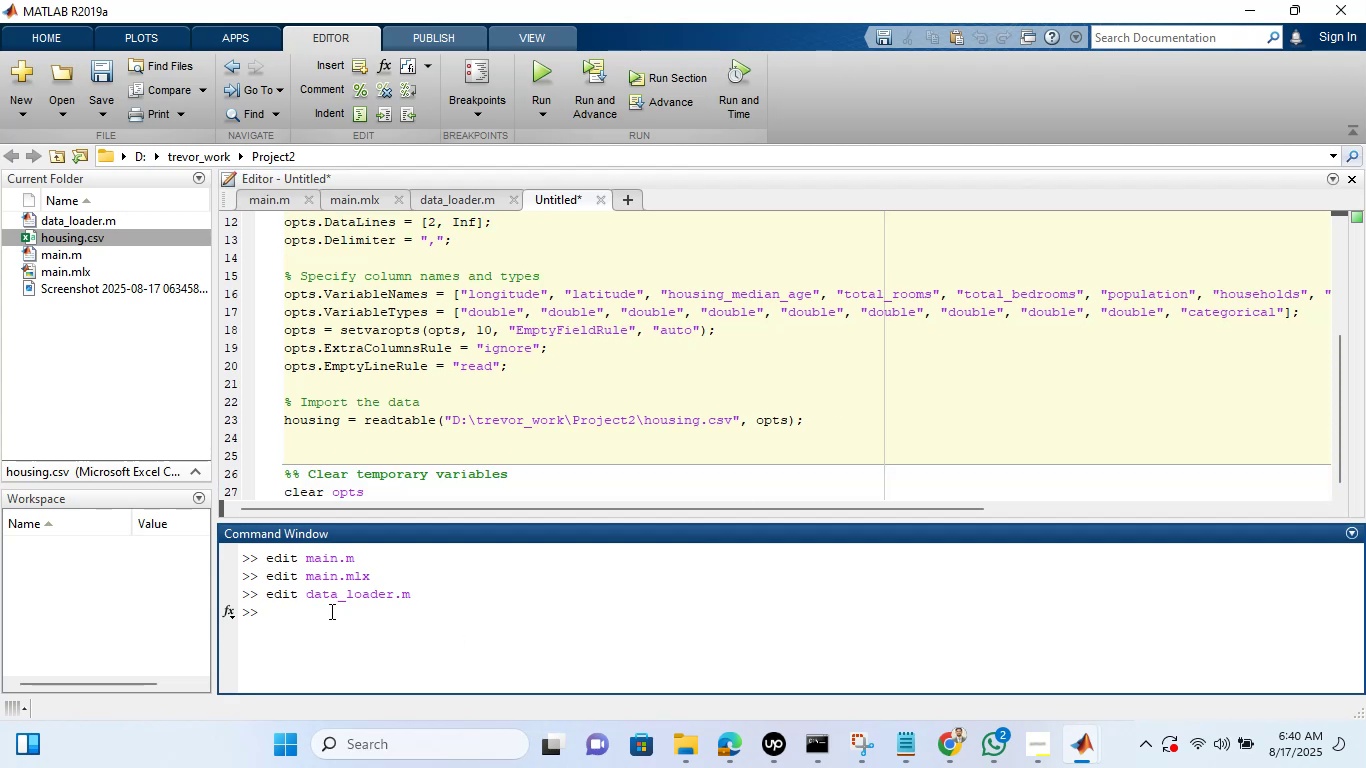 
type(edit schema_dataset.m)
 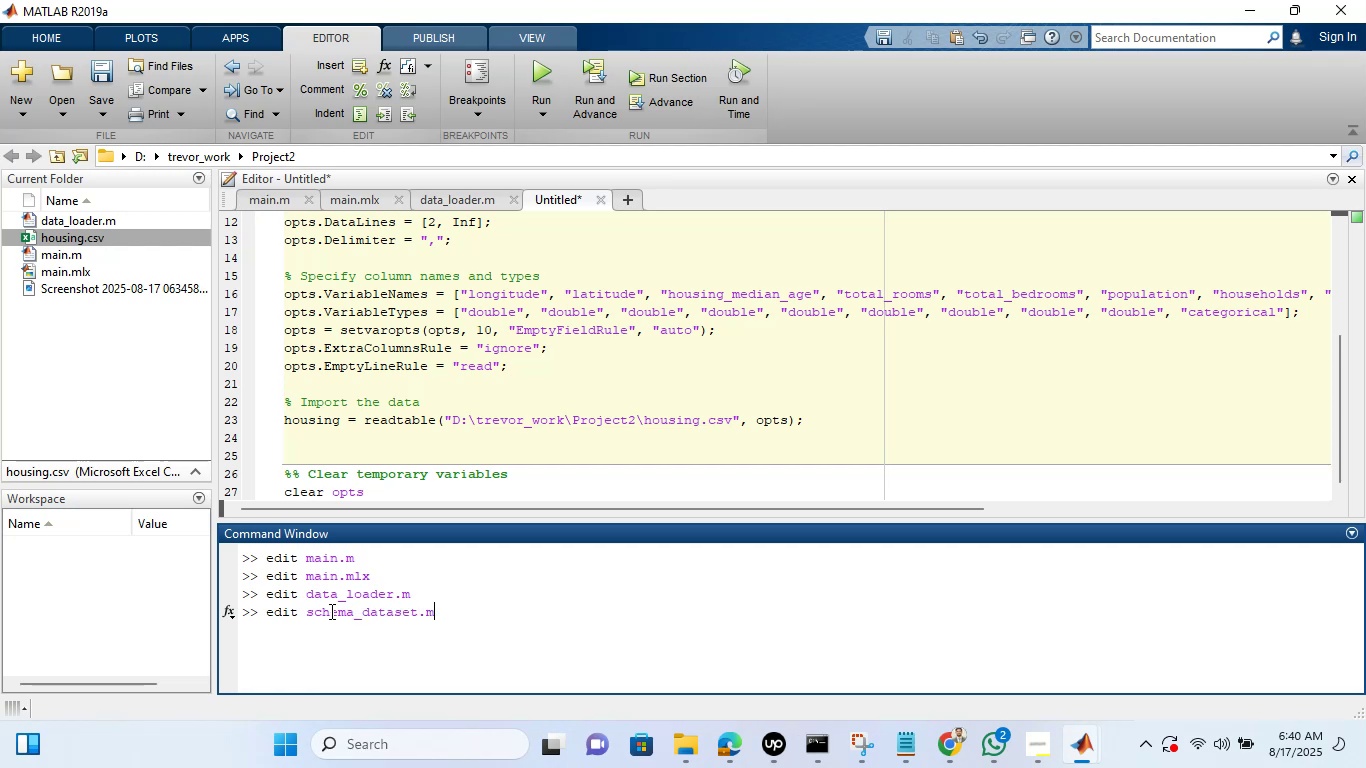 
key(Enter)
 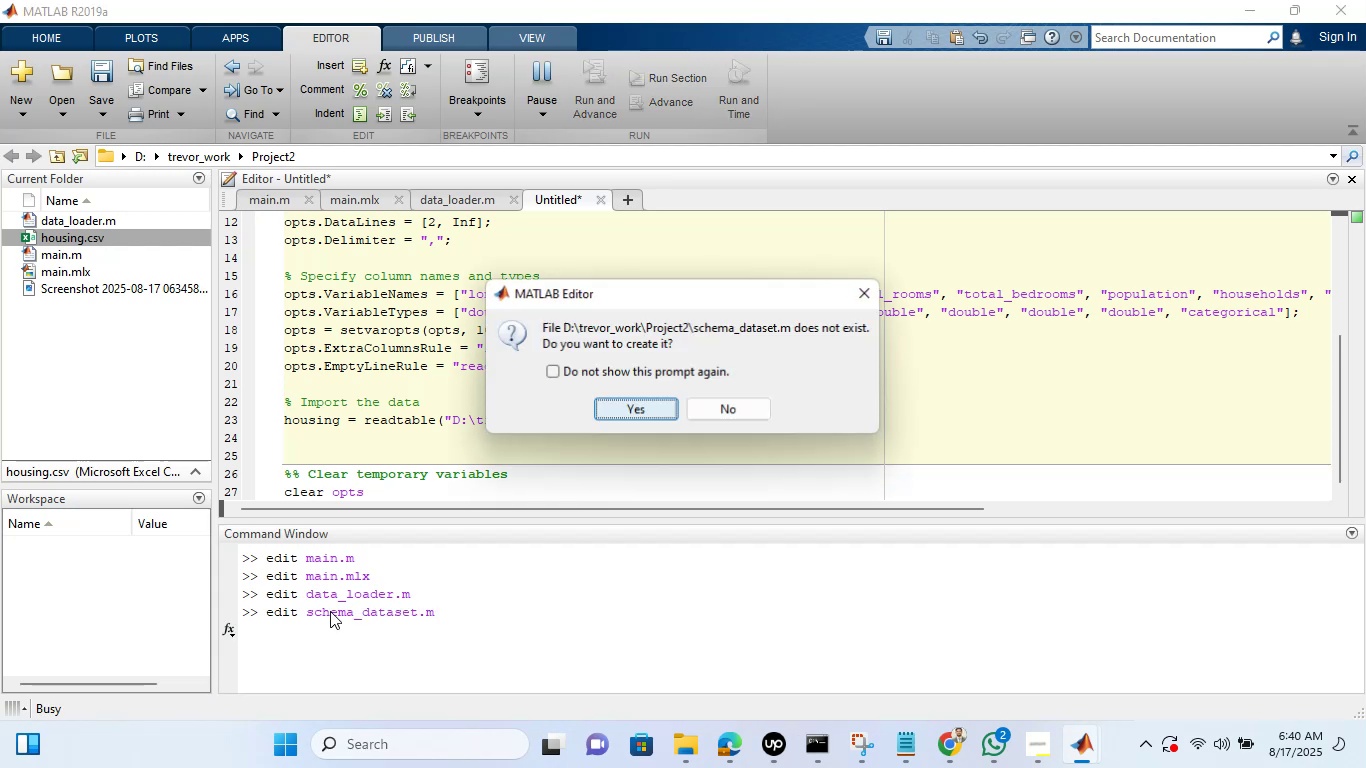 
key(Enter)
 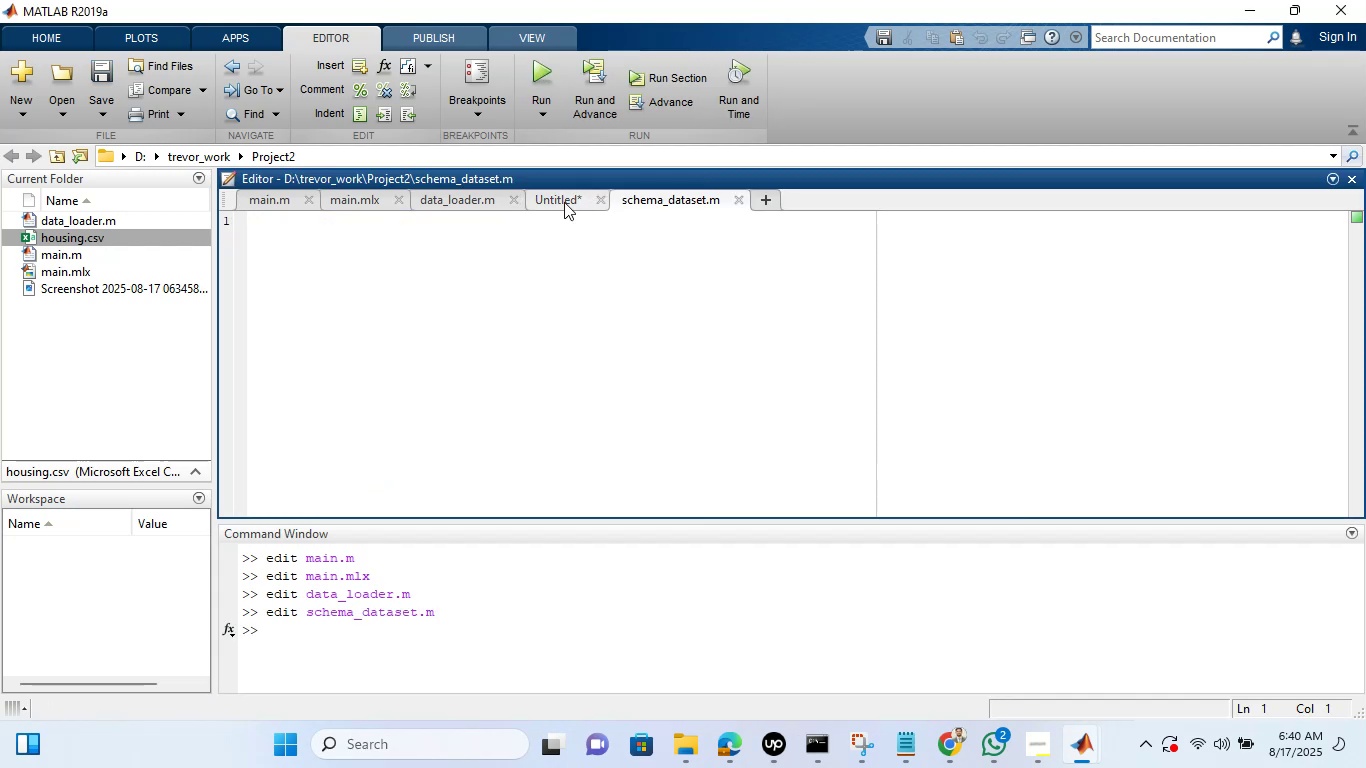 
left_click([557, 202])
 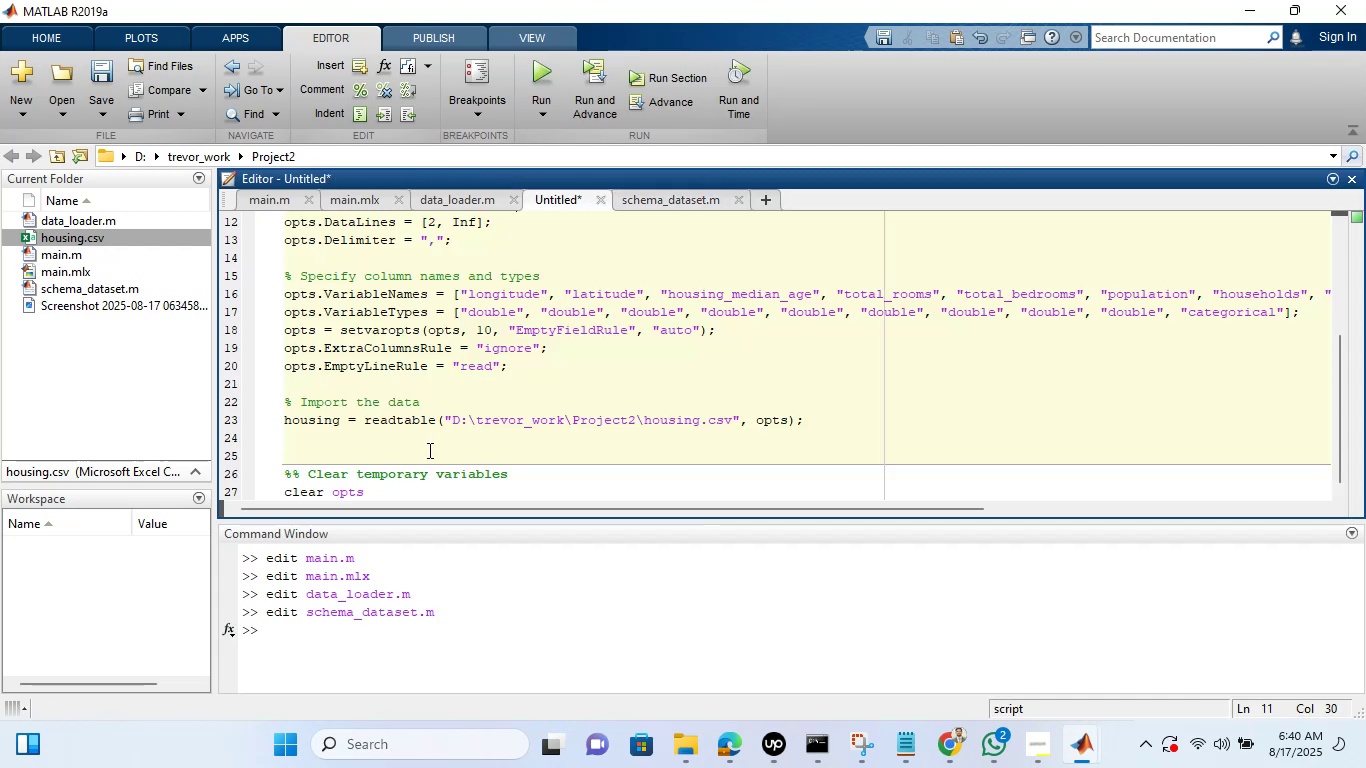 
left_click([428, 450])
 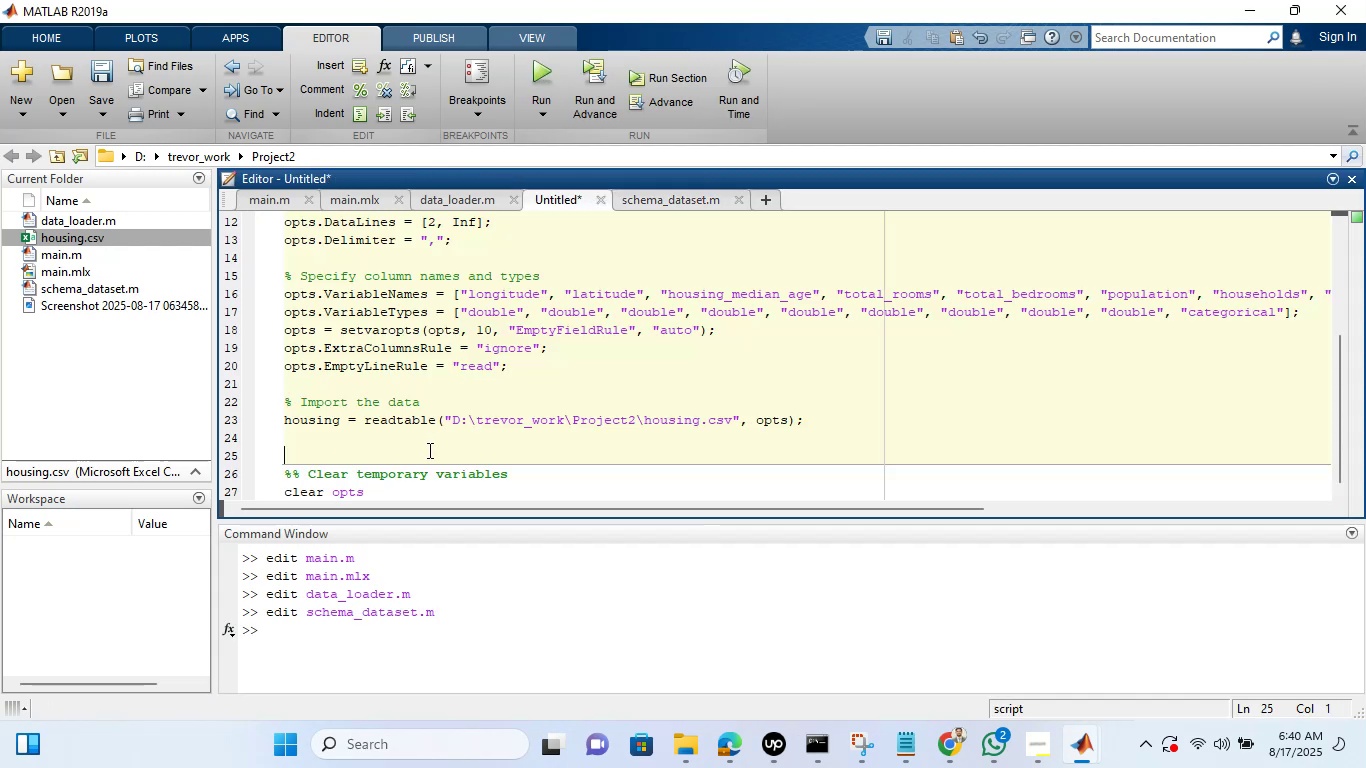 
key(Control+ControlLeft)
 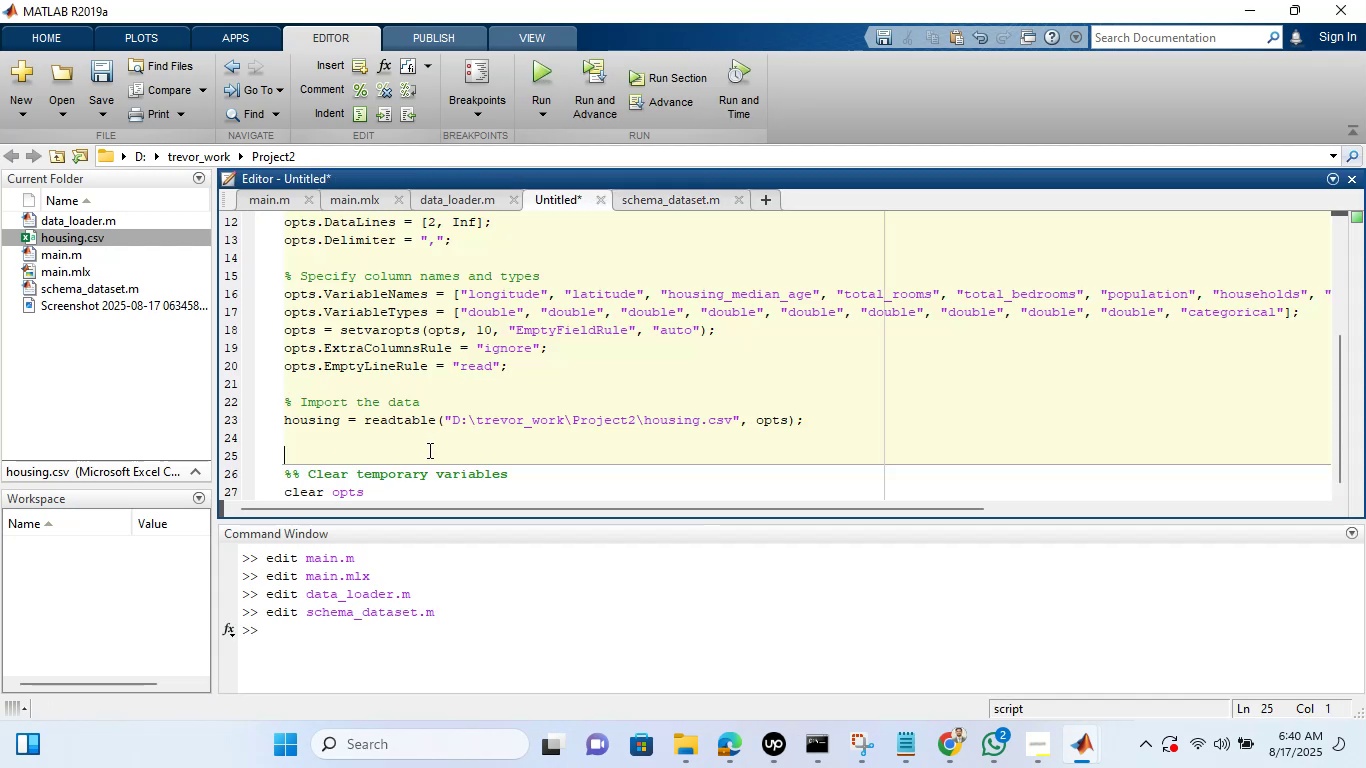 
key(Control+A)
 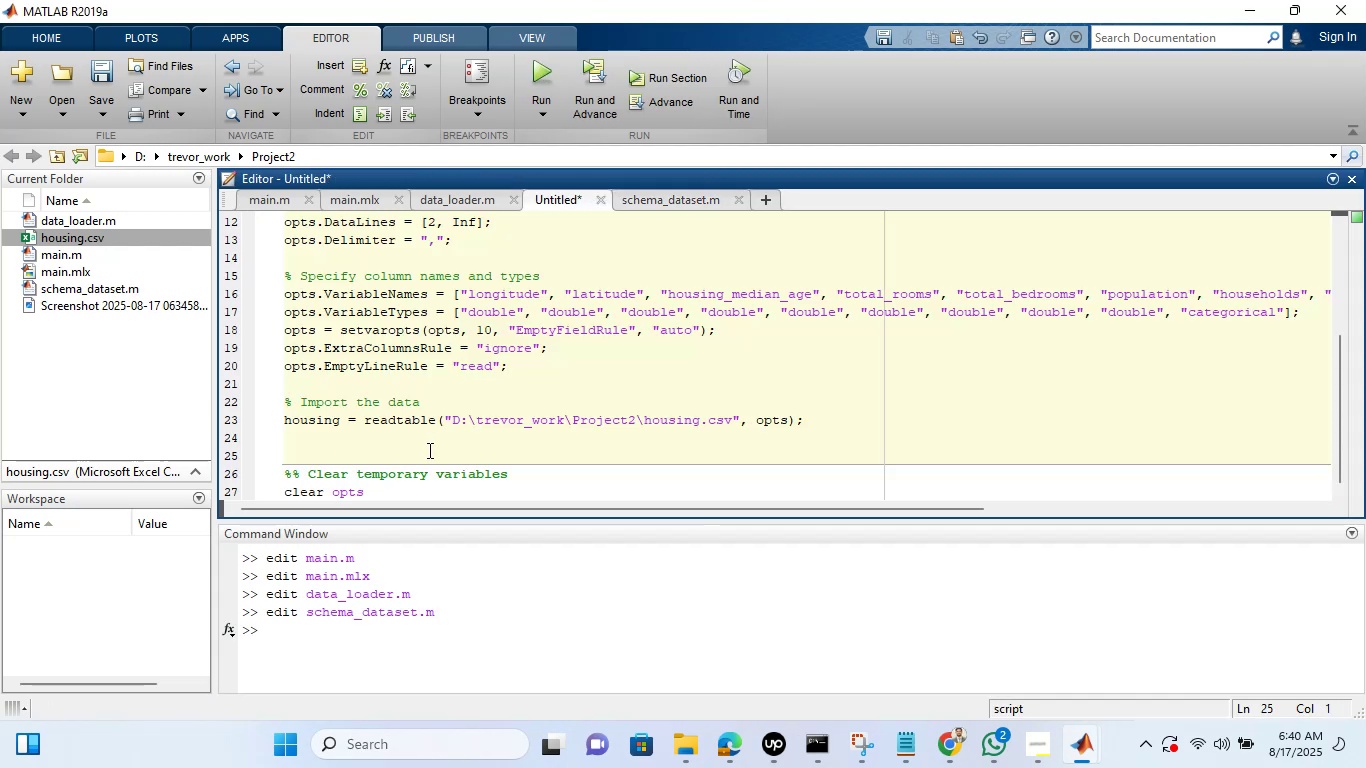 
key(Control+X)
 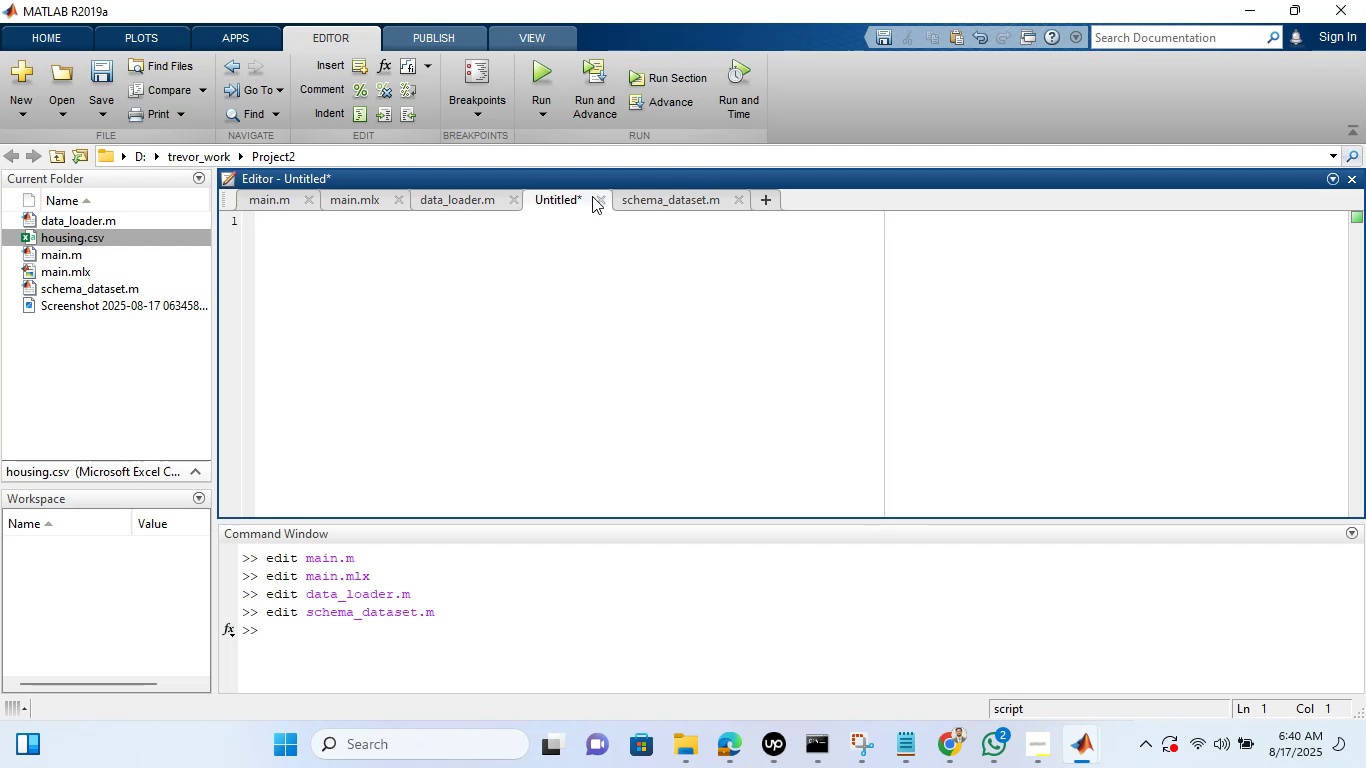 
left_click([597, 199])
 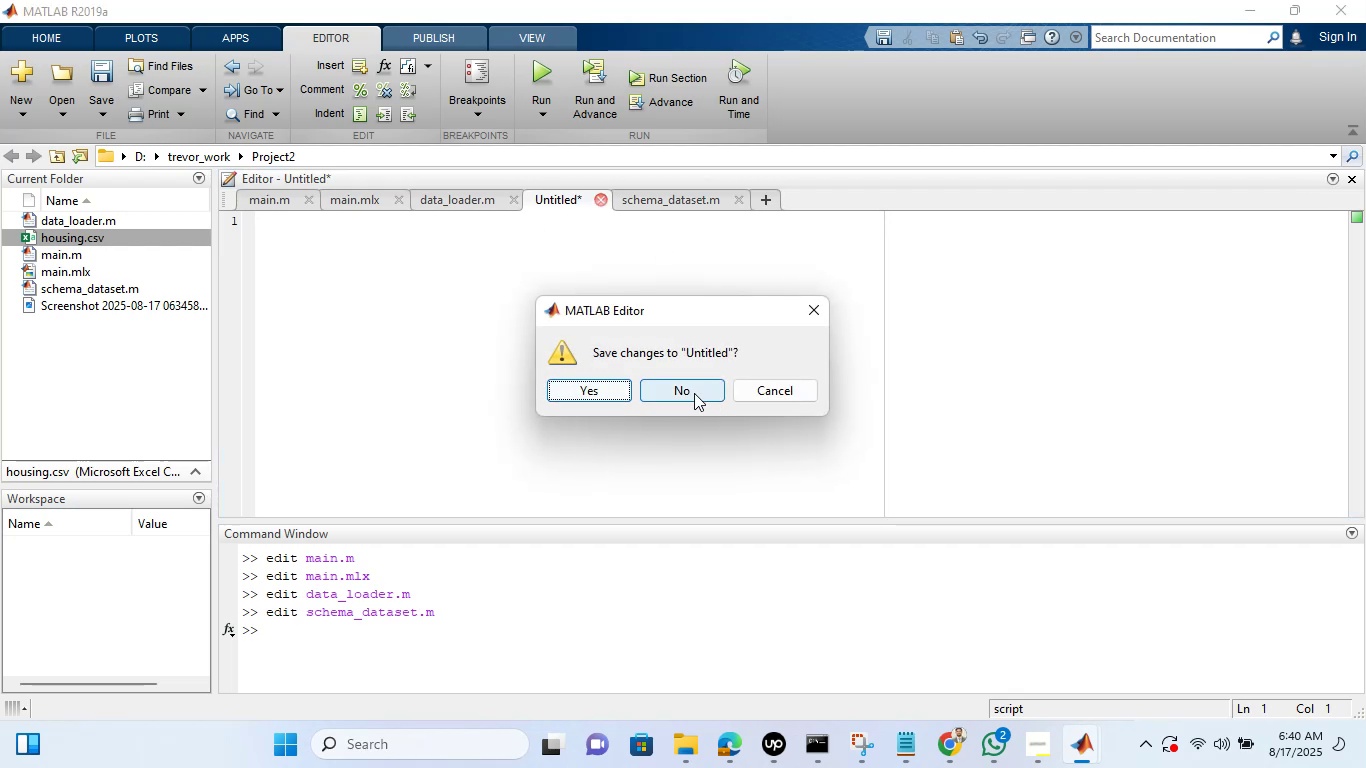 
left_click([694, 393])
 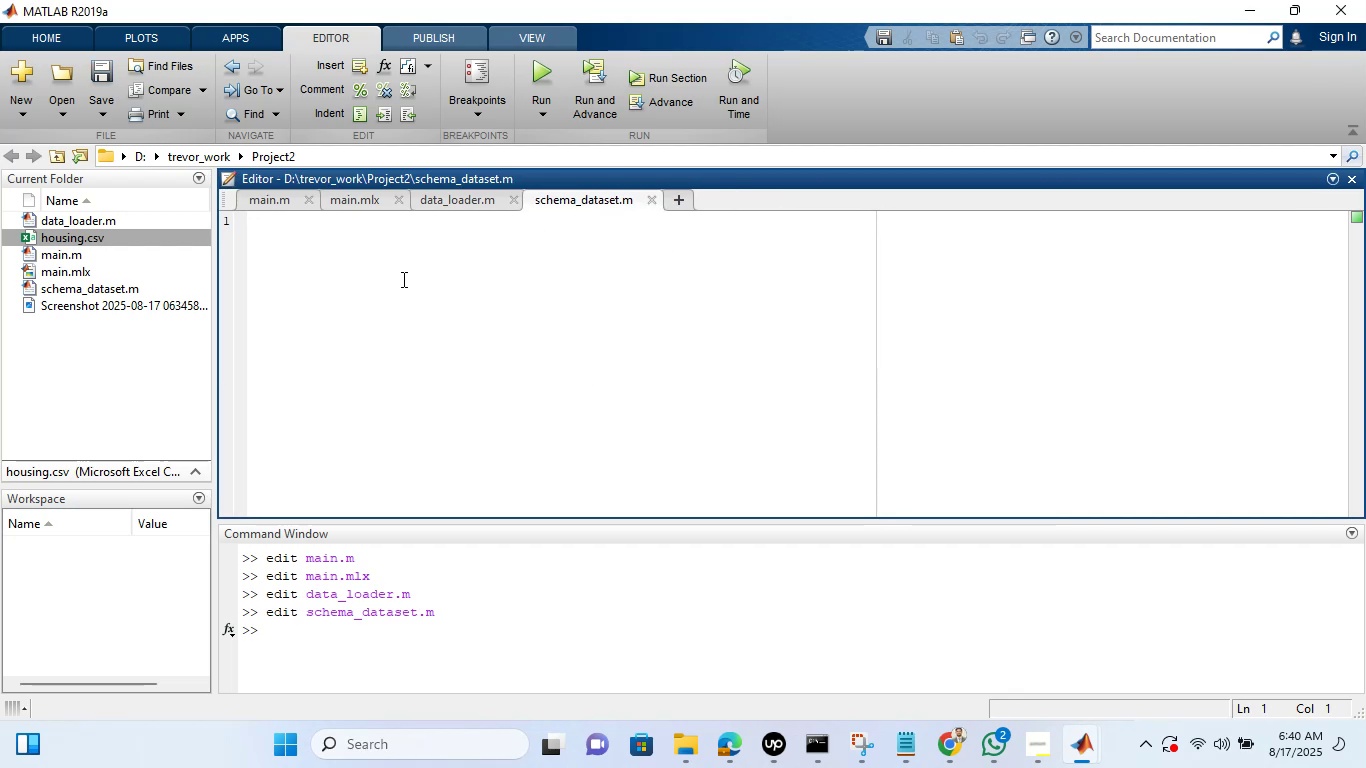 
left_click([402, 278])
 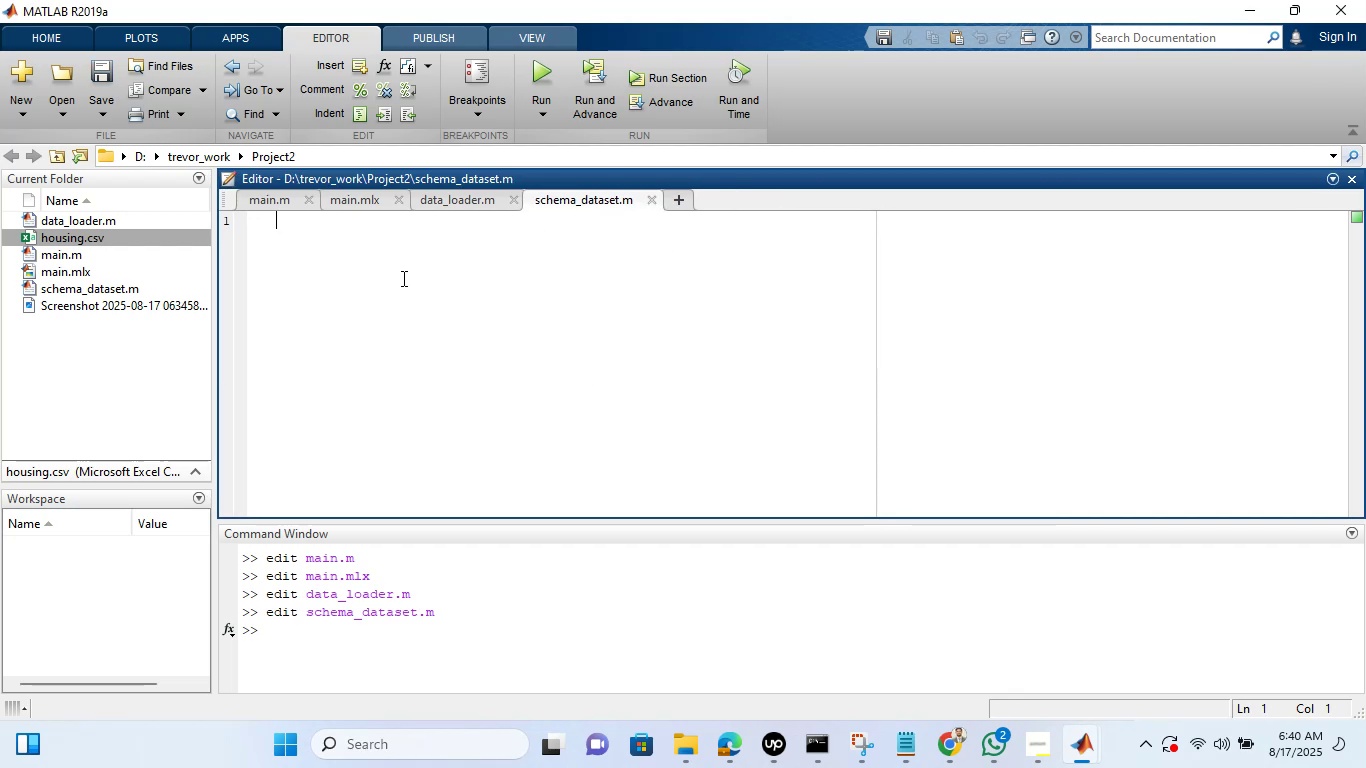 
key(Control+V)
 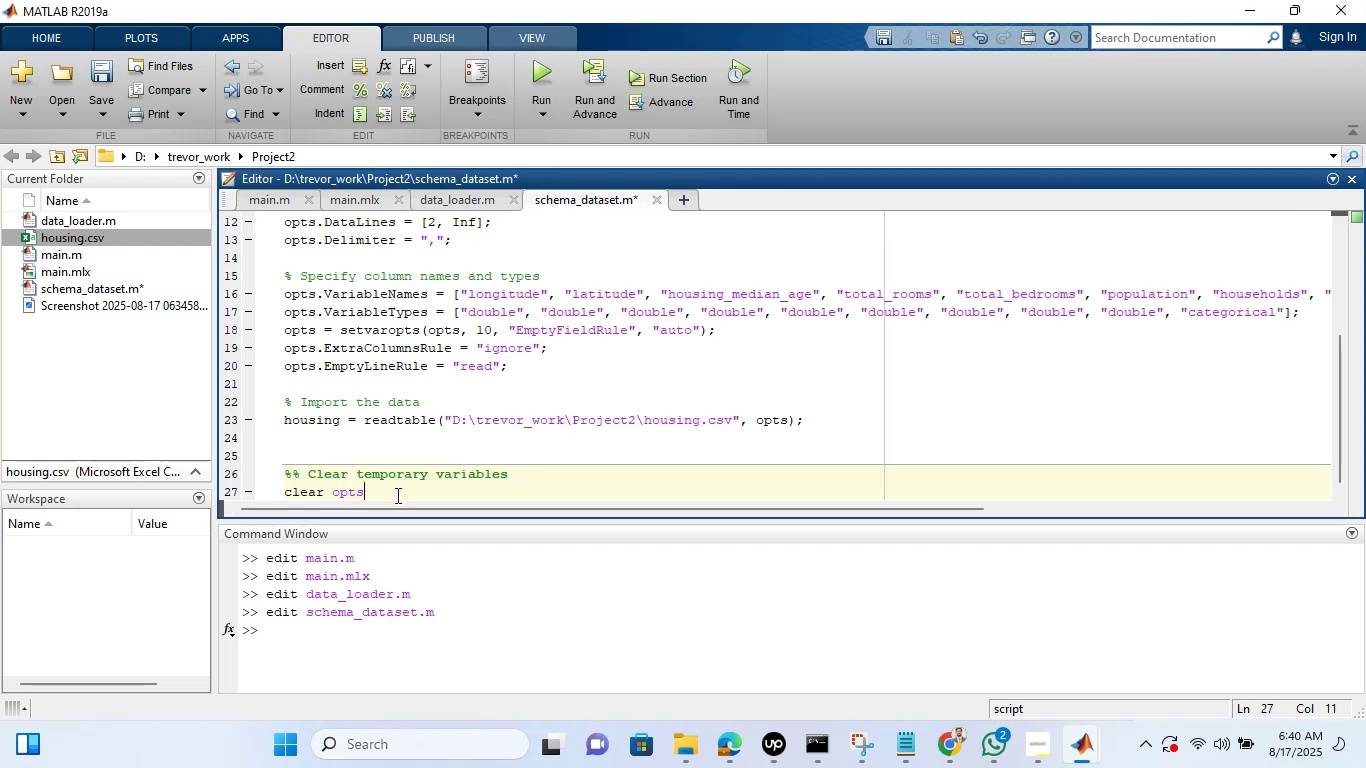 
wait(6.46)
 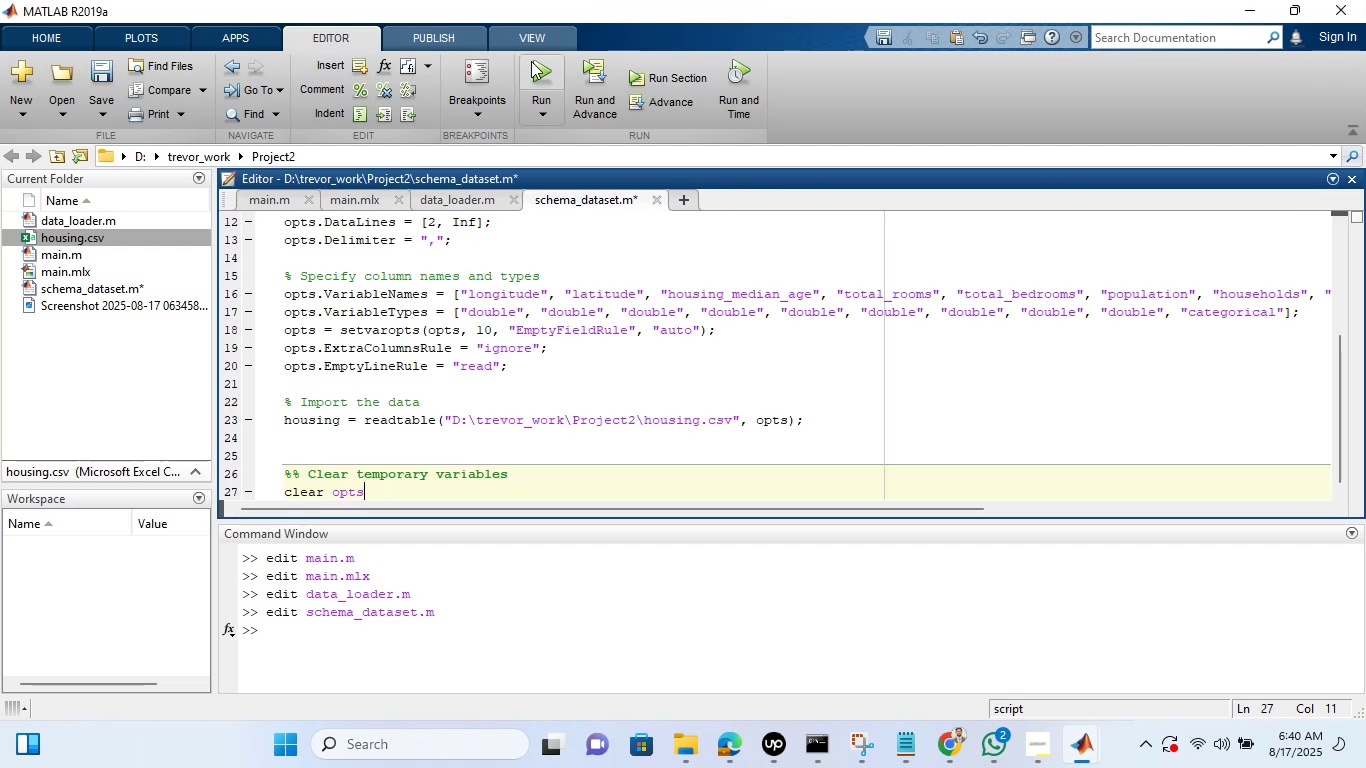 
left_click([551, 63])
 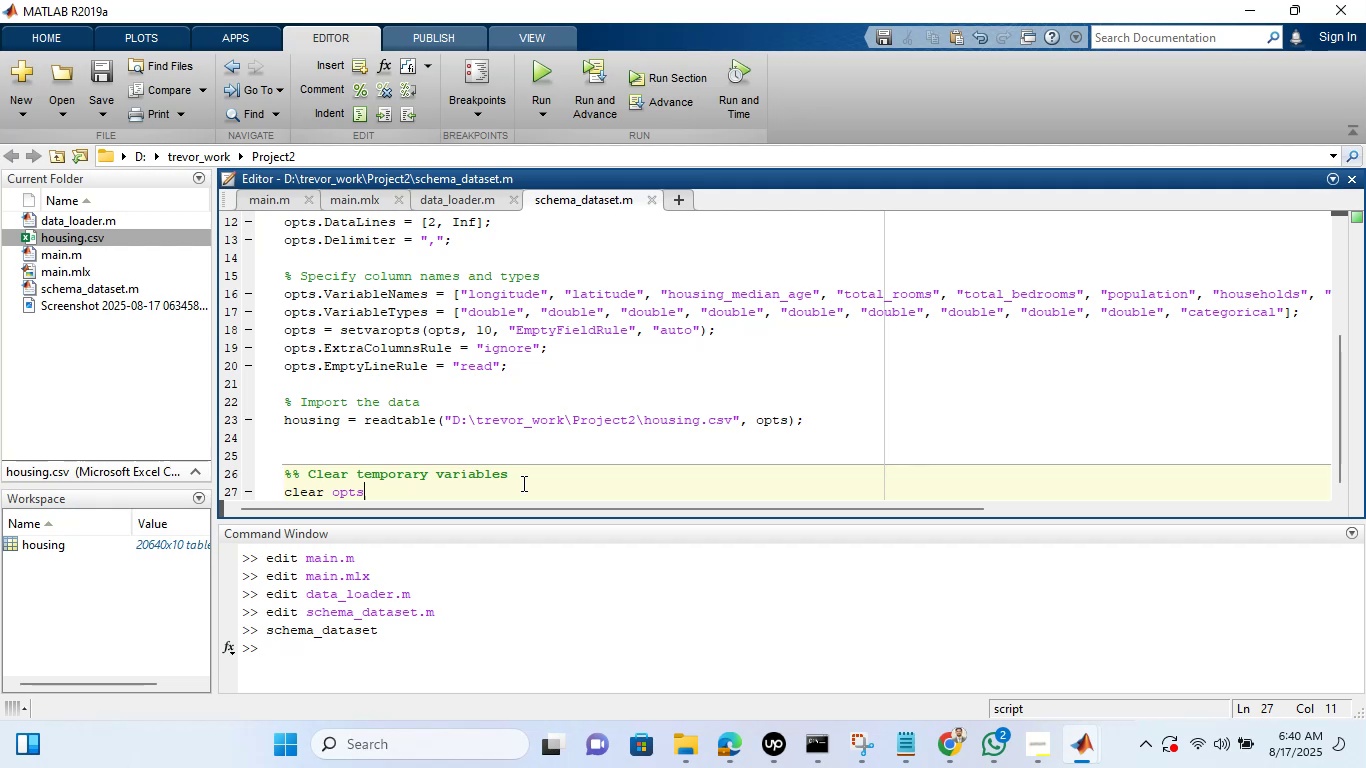 
wait(17.14)
 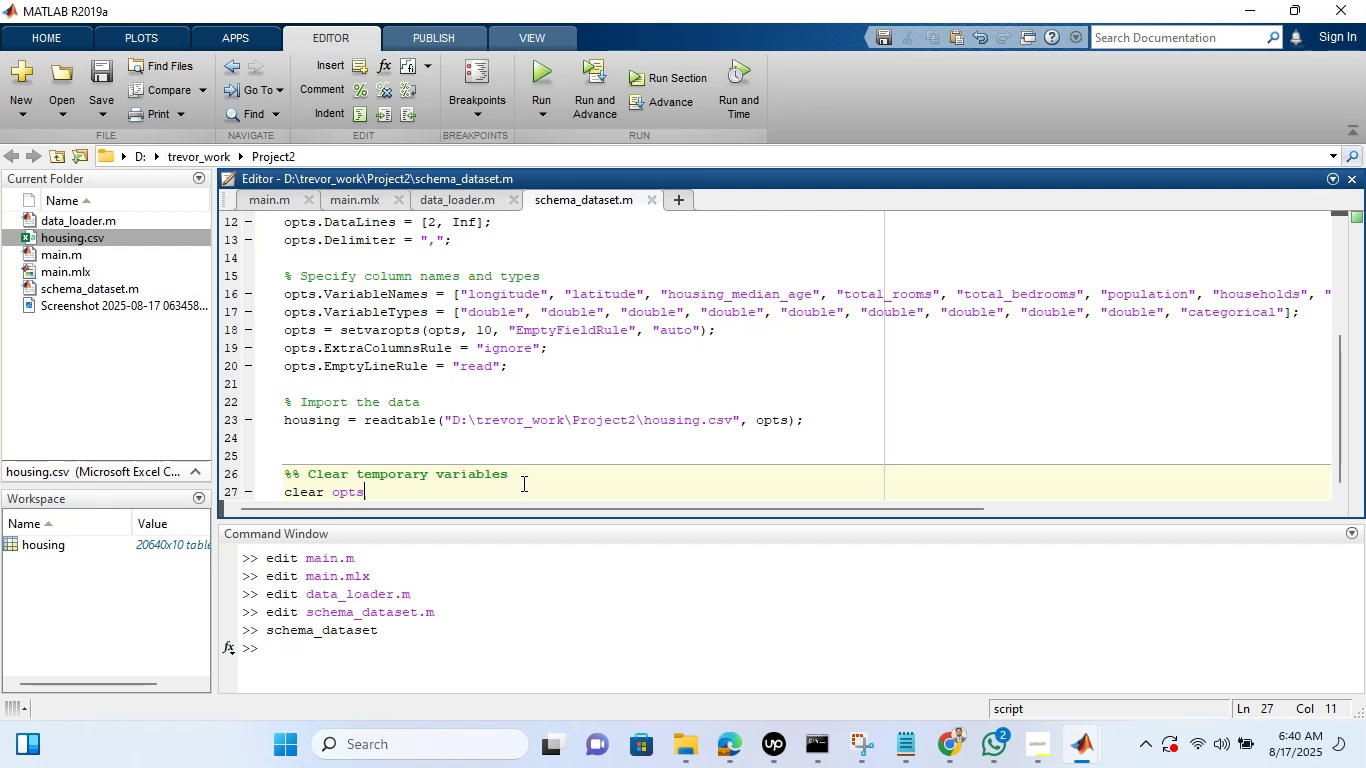 
left_click_drag(start_coordinate=[522, 484], to_coordinate=[276, 211])
 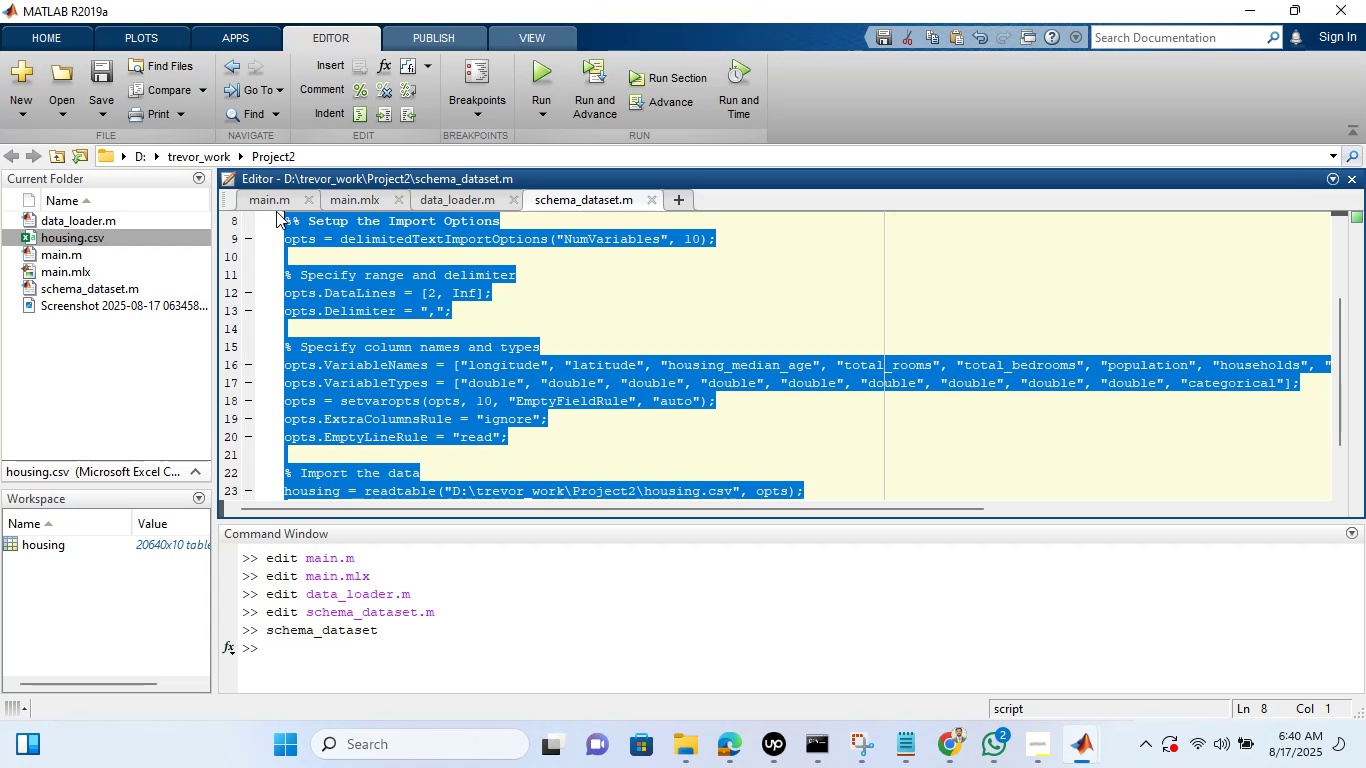 
key(Control+C)
 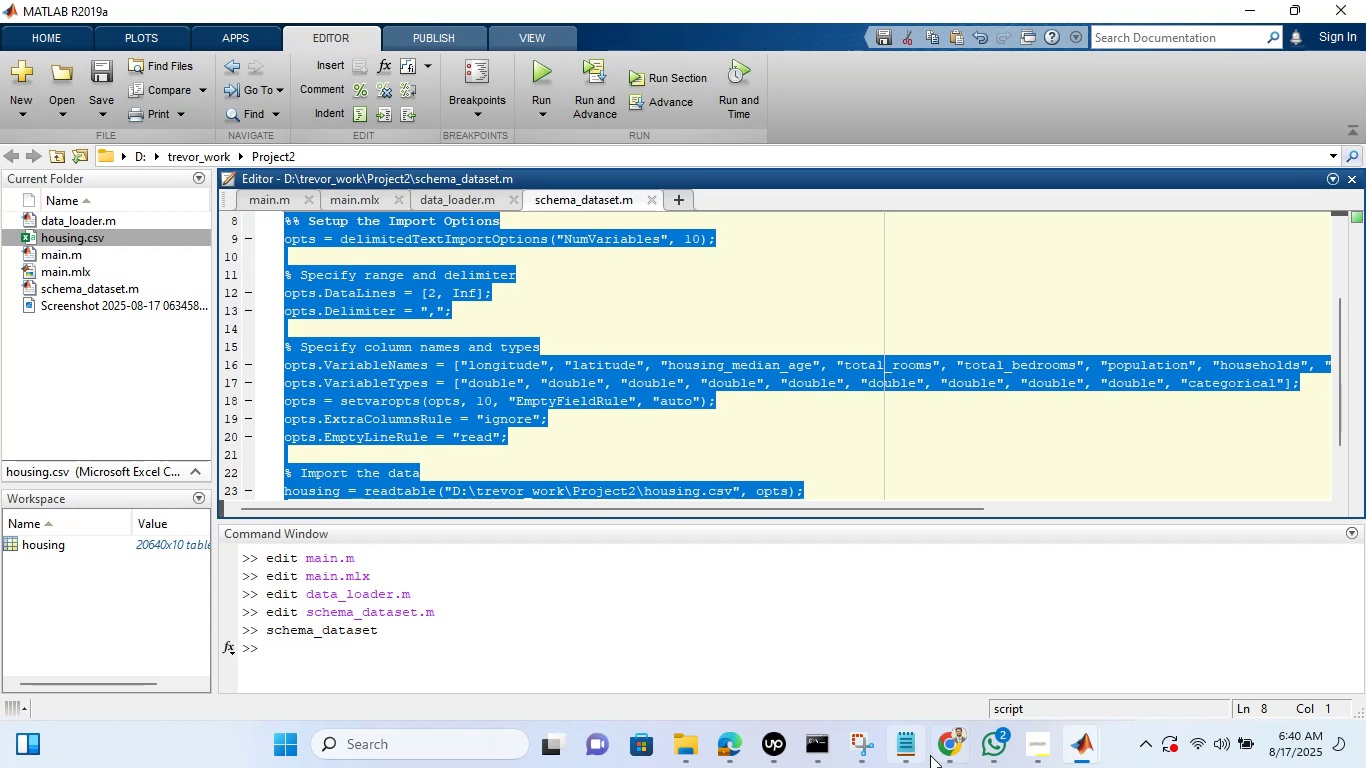 
left_click([935, 753])
 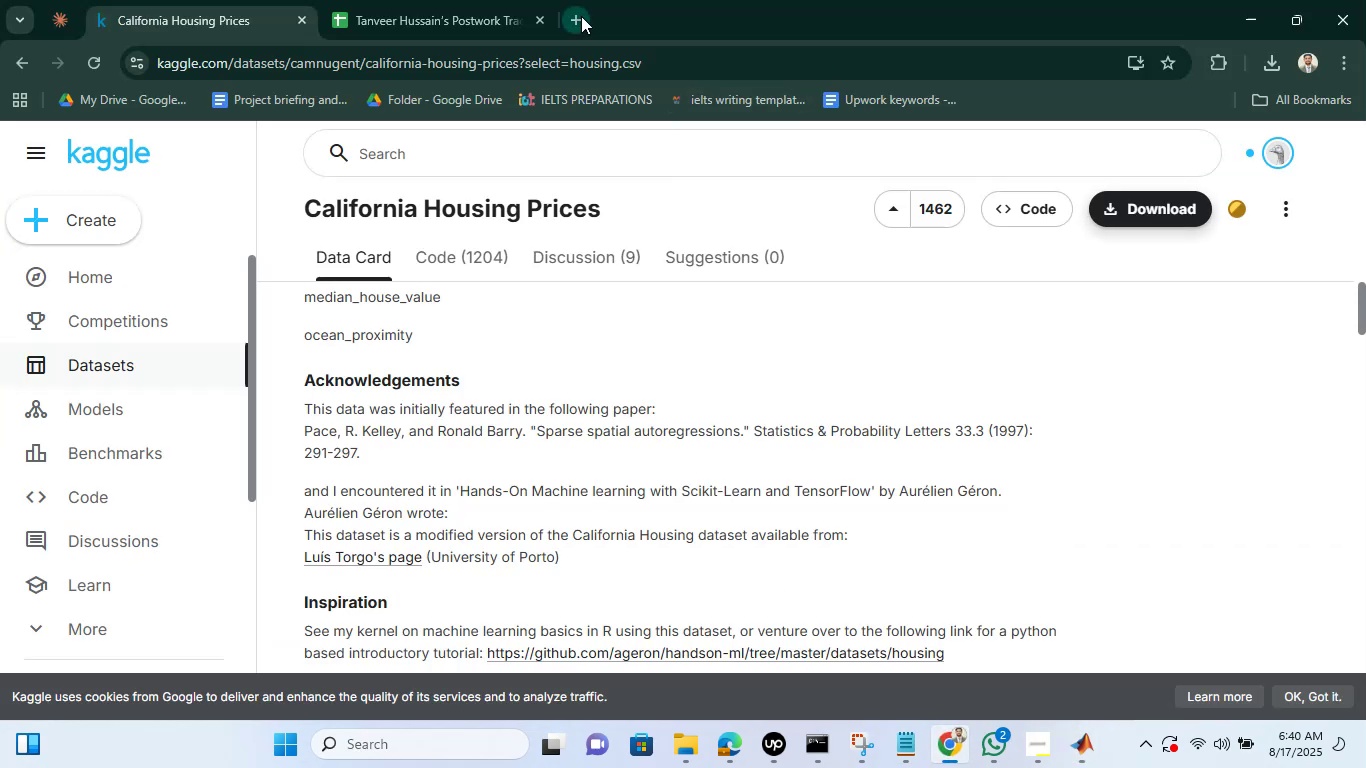 
left_click([581, 16])
 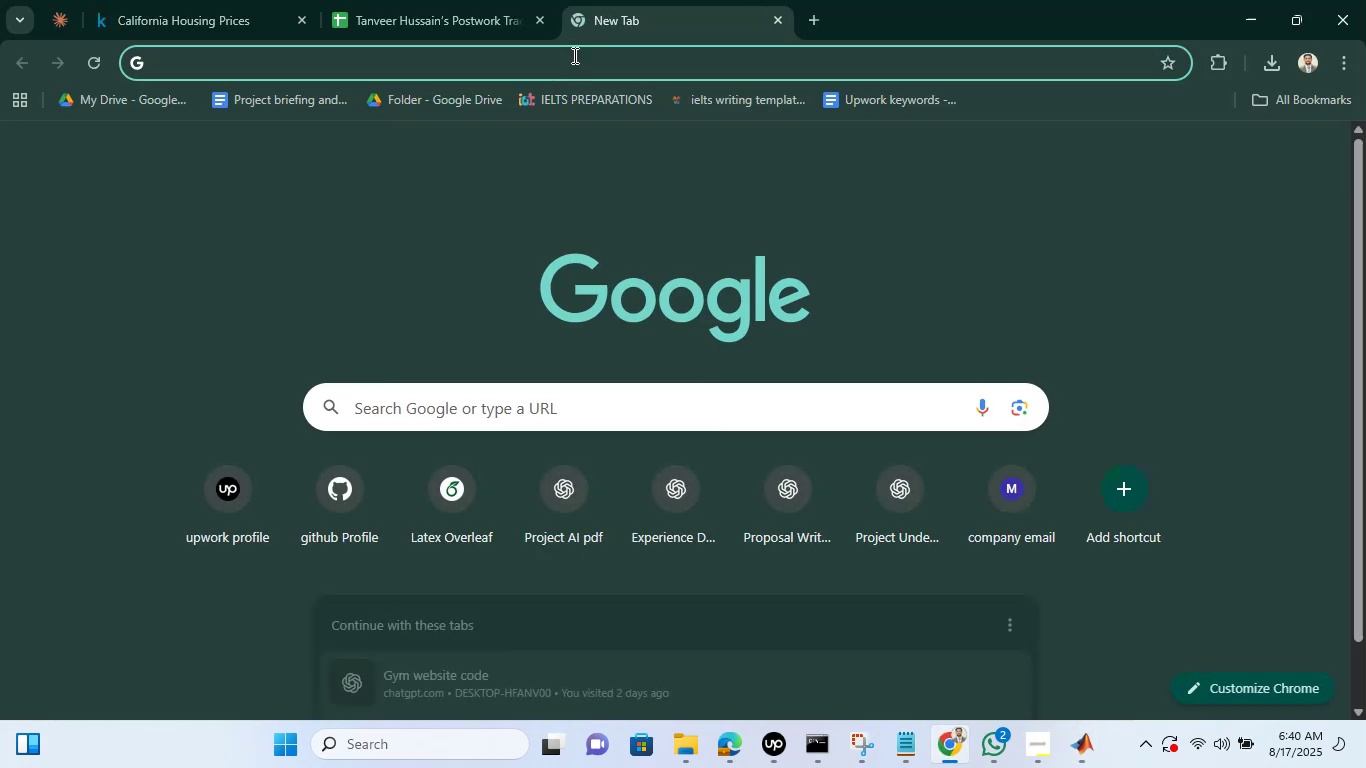 
left_click([573, 55])
 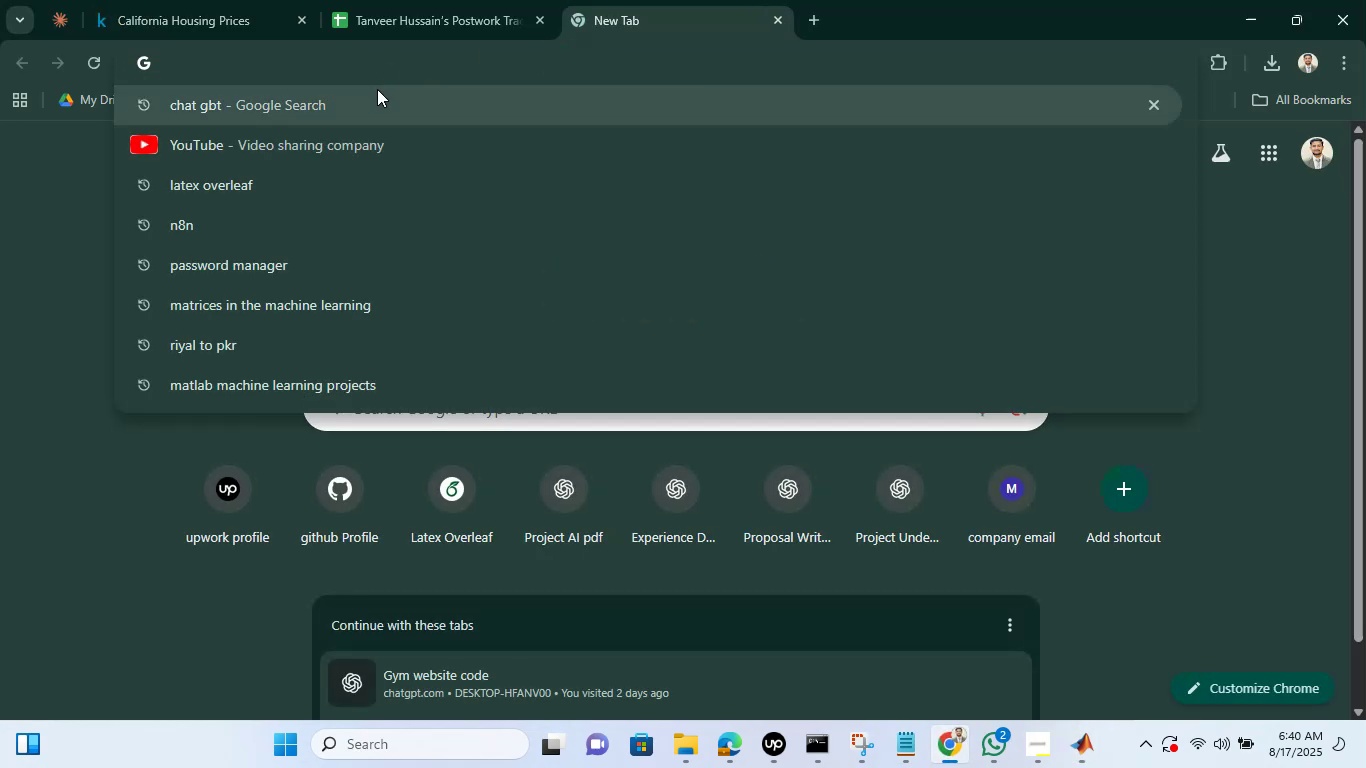 
left_click([377, 89])
 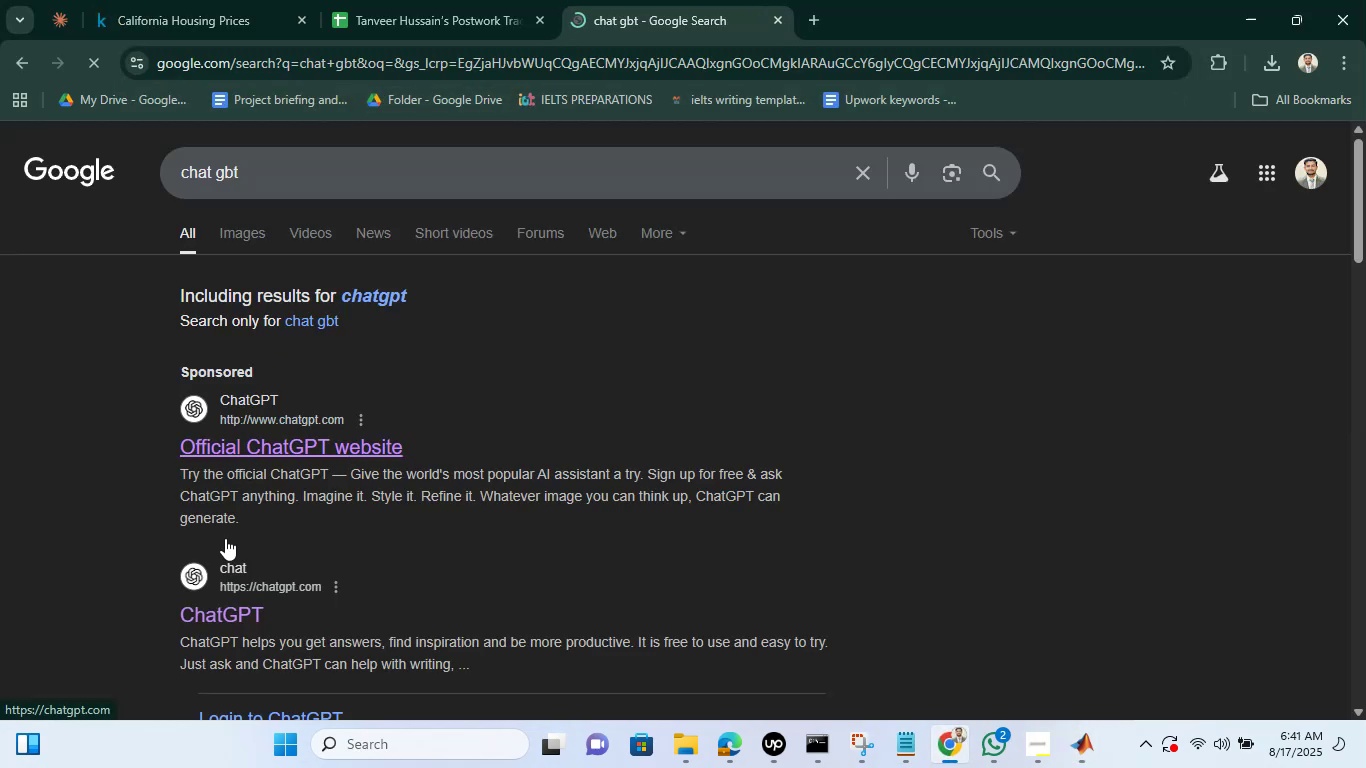 
left_click([211, 609])
 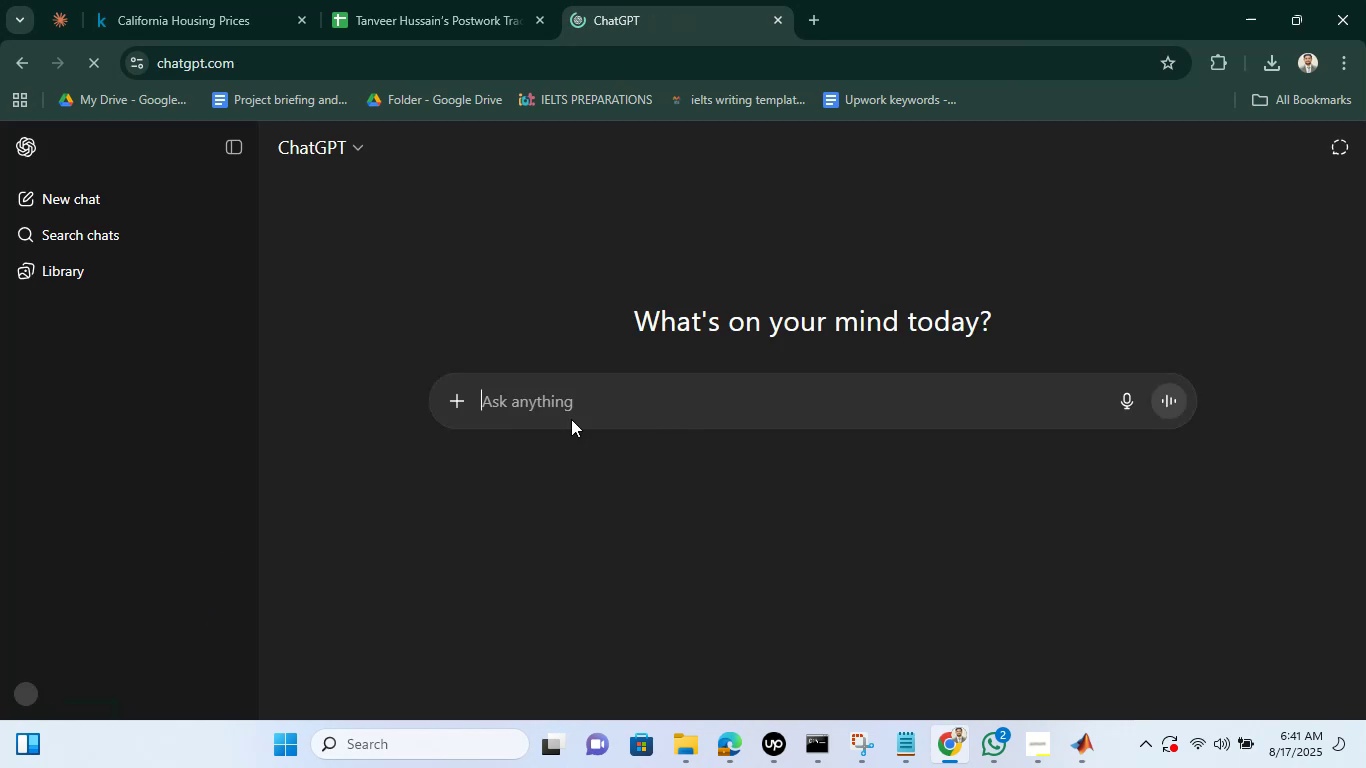 
left_click([566, 406])
 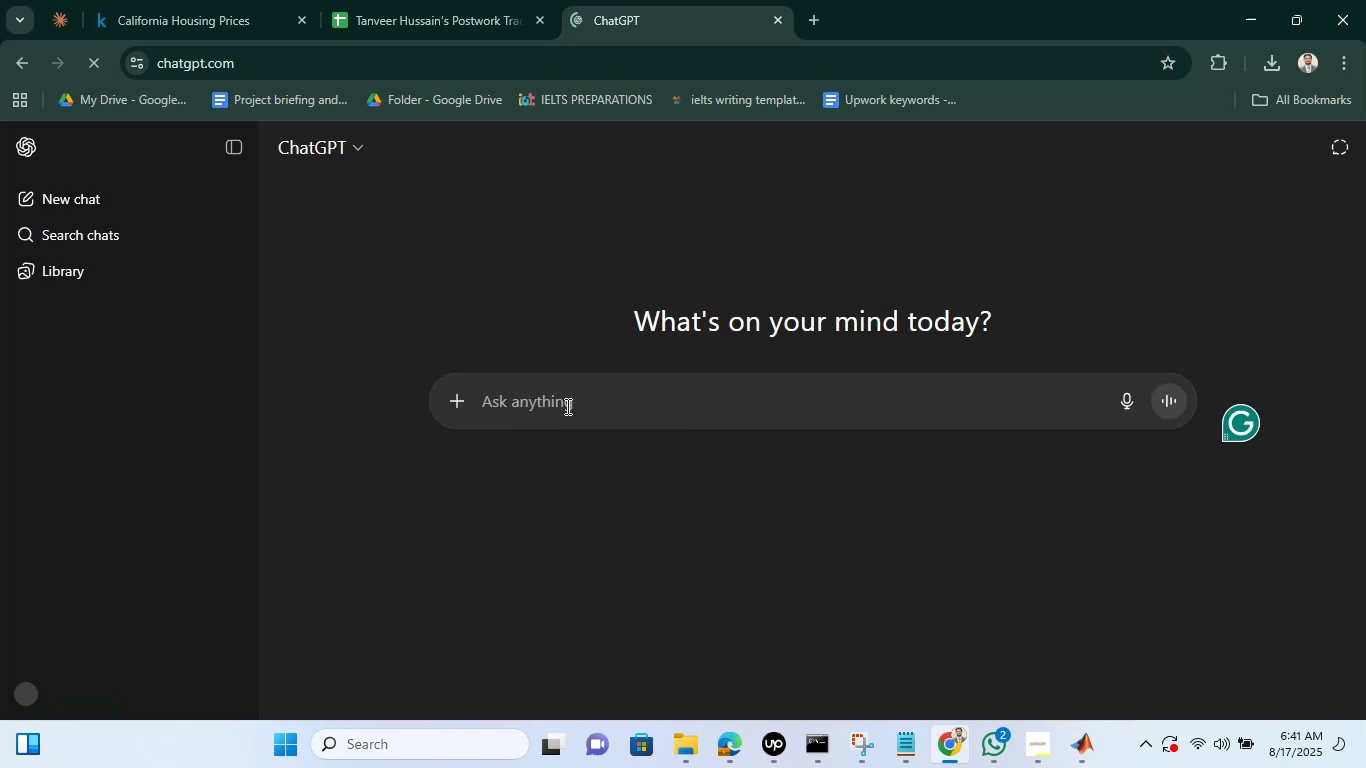 
type(I want to plot some resi)
key(Backspace)
type(ults o)
key(Backspace)
key(Backspace)
key(Backspace)
key(Backspace)
type(columns data which are )
key(Backspace)
key(Backspace)
key(Backspace)
key(Backspace)
type(could be plotted to understand abotu the dataset)
 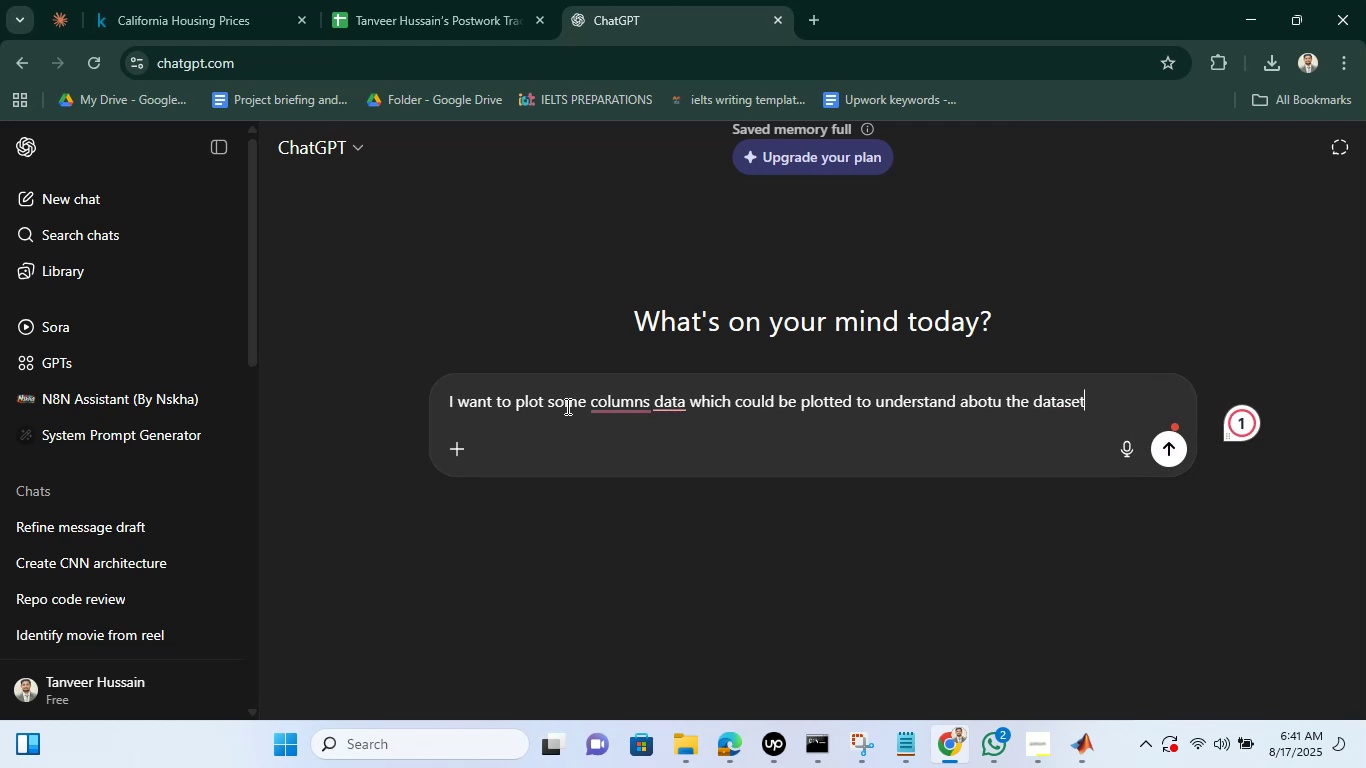 
key(Shift+Enter)
 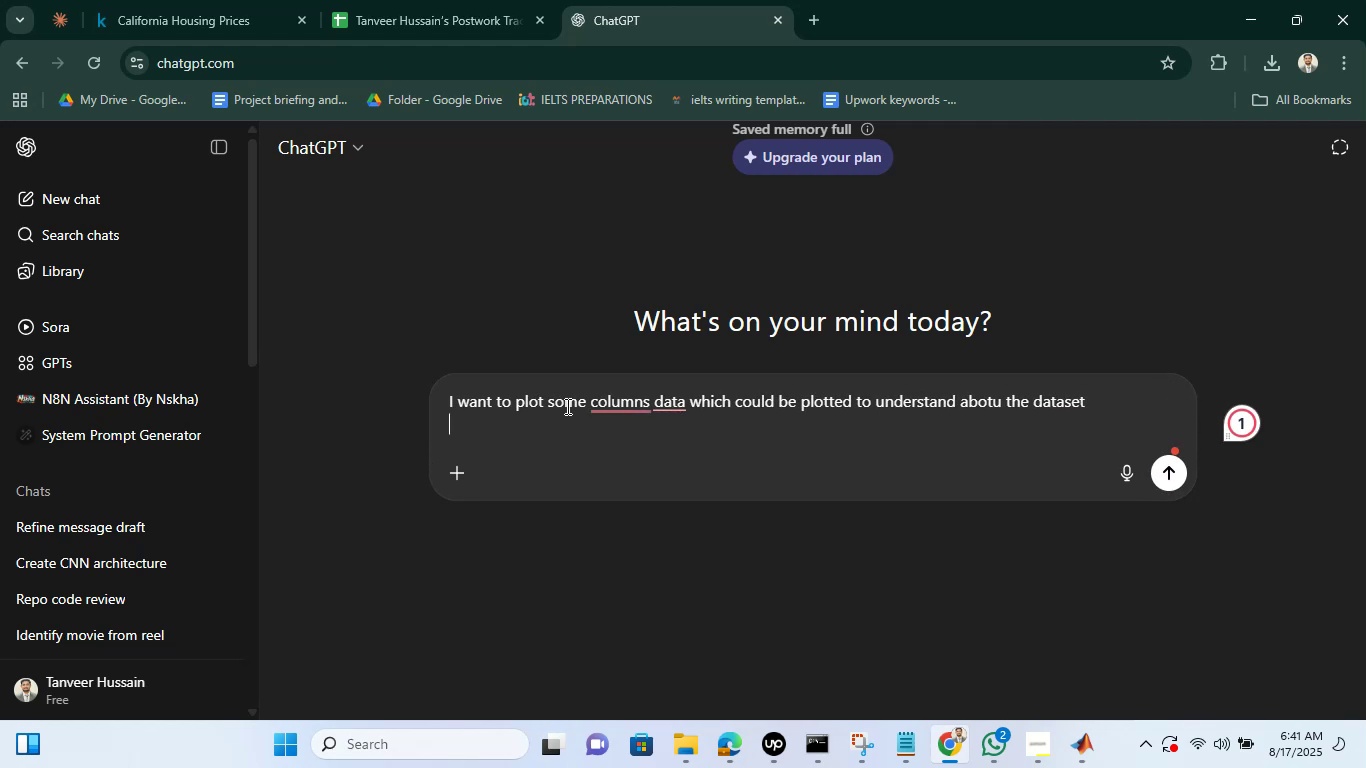 
key(Shift+Enter)
 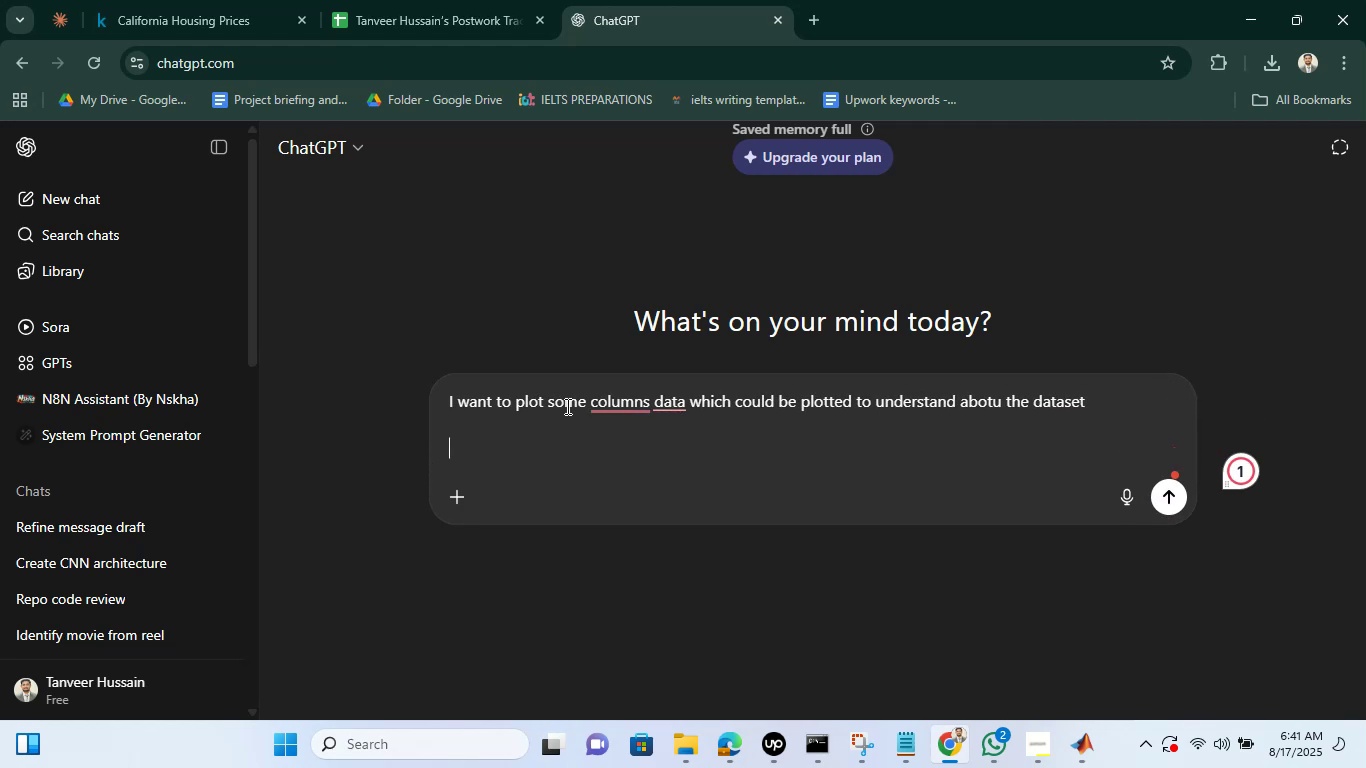 
type(here is the schemo)
key(Backspace)
type(a to code in the mtl)
key(Backspace)
key(Backspace)
type(altna)
key(Backspace)
key(Backspace)
key(Backspace)
key(Backspace)
type(tlab)
 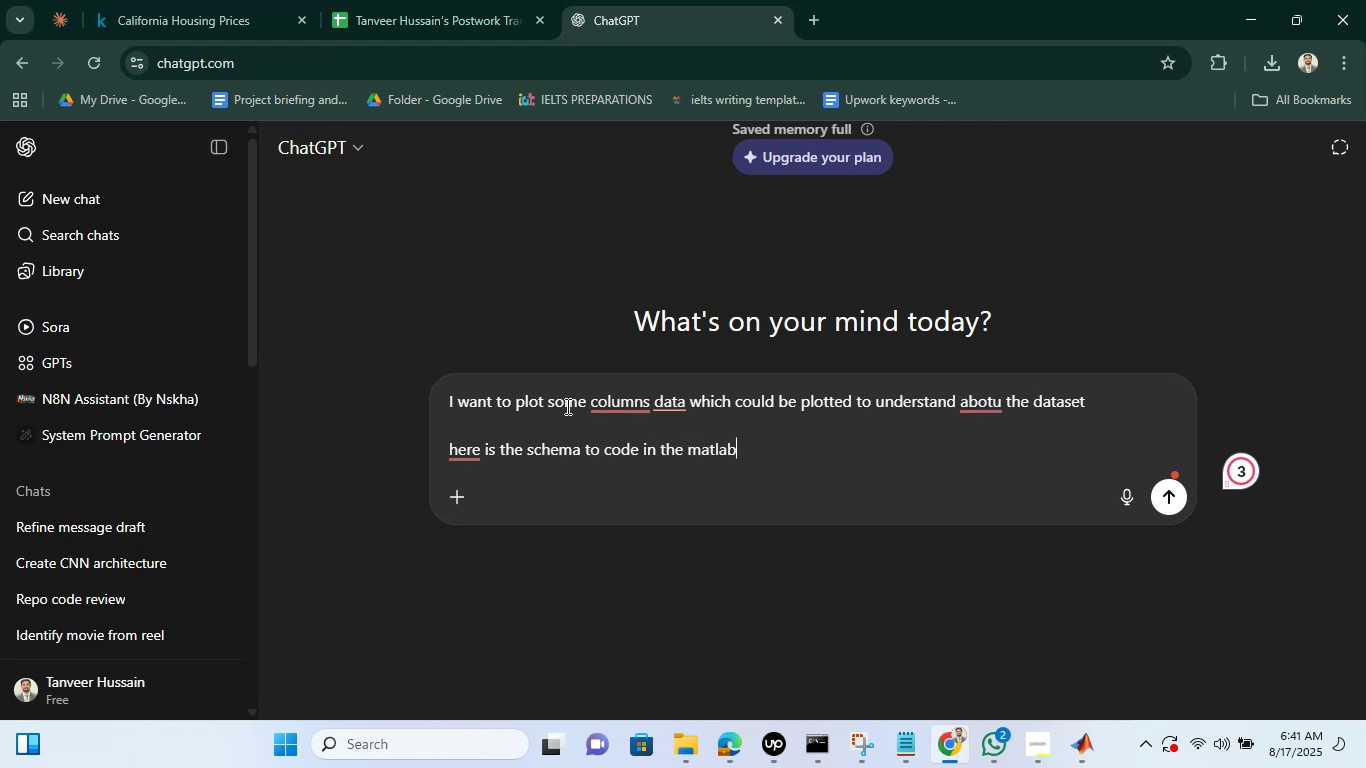 
key(Shift+Enter)
 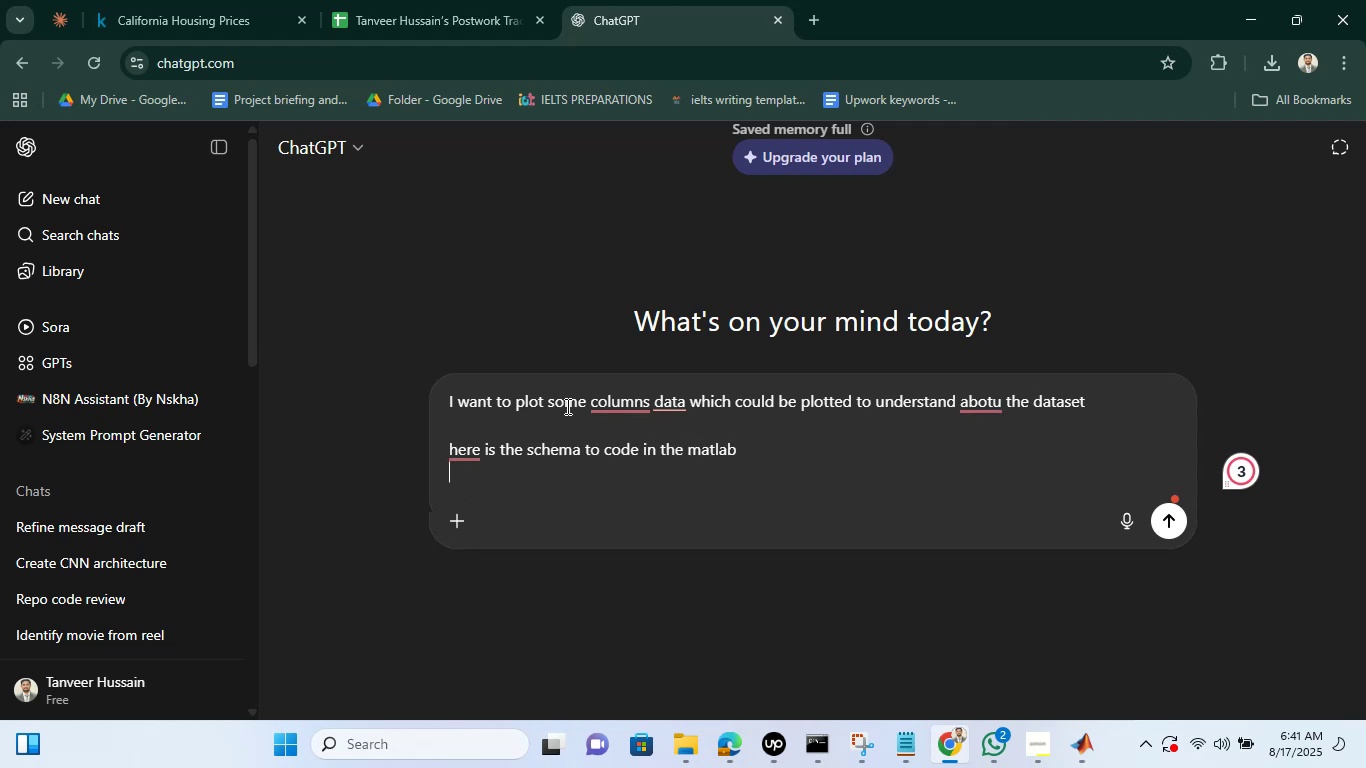 
key(Control+ControlLeft)
 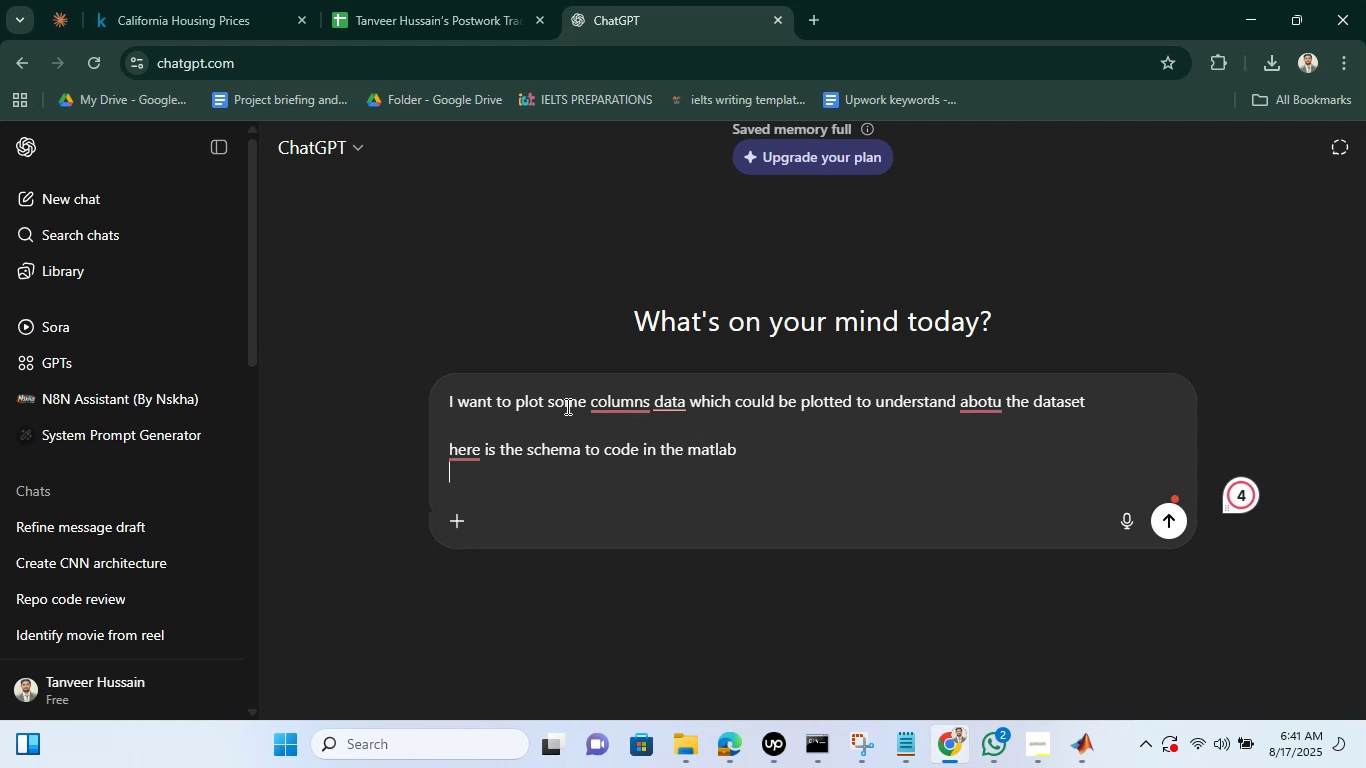 
key(Control+V)
 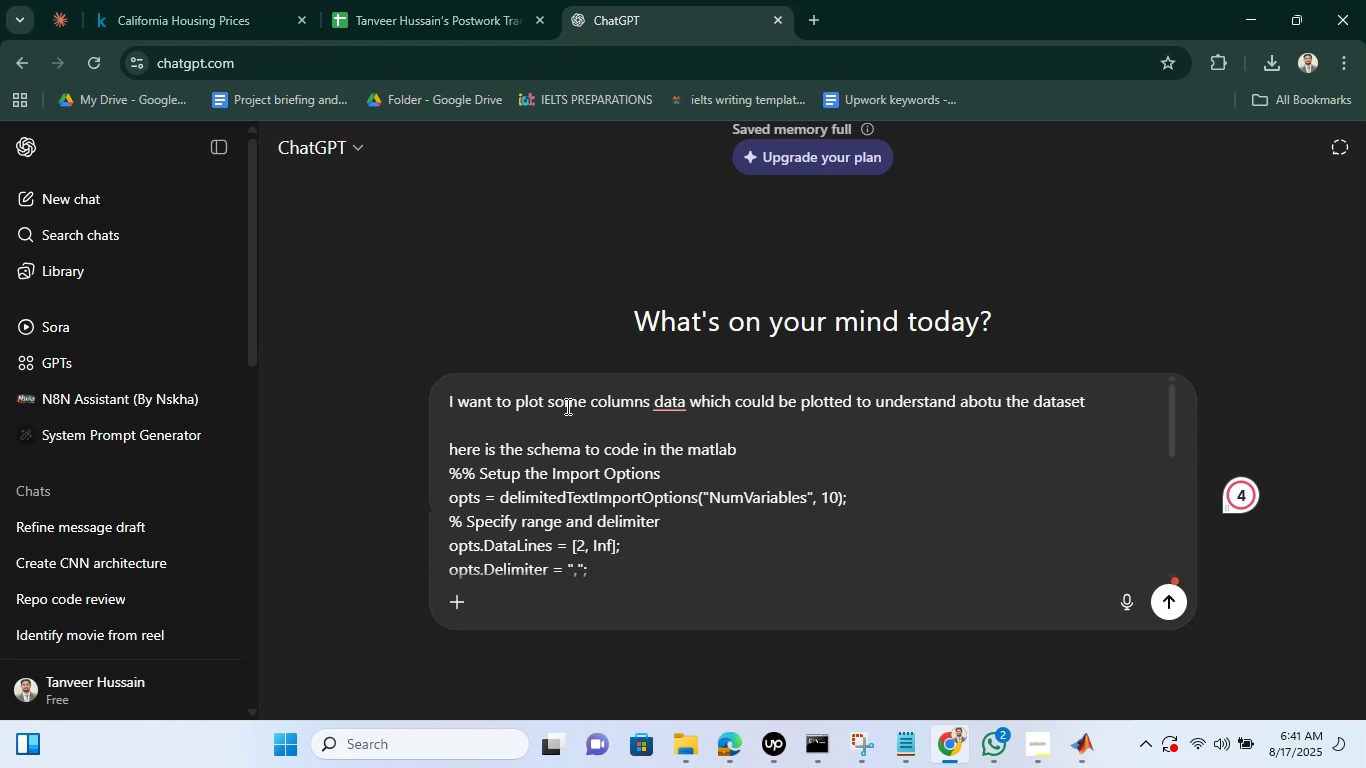 
key(Enter)
 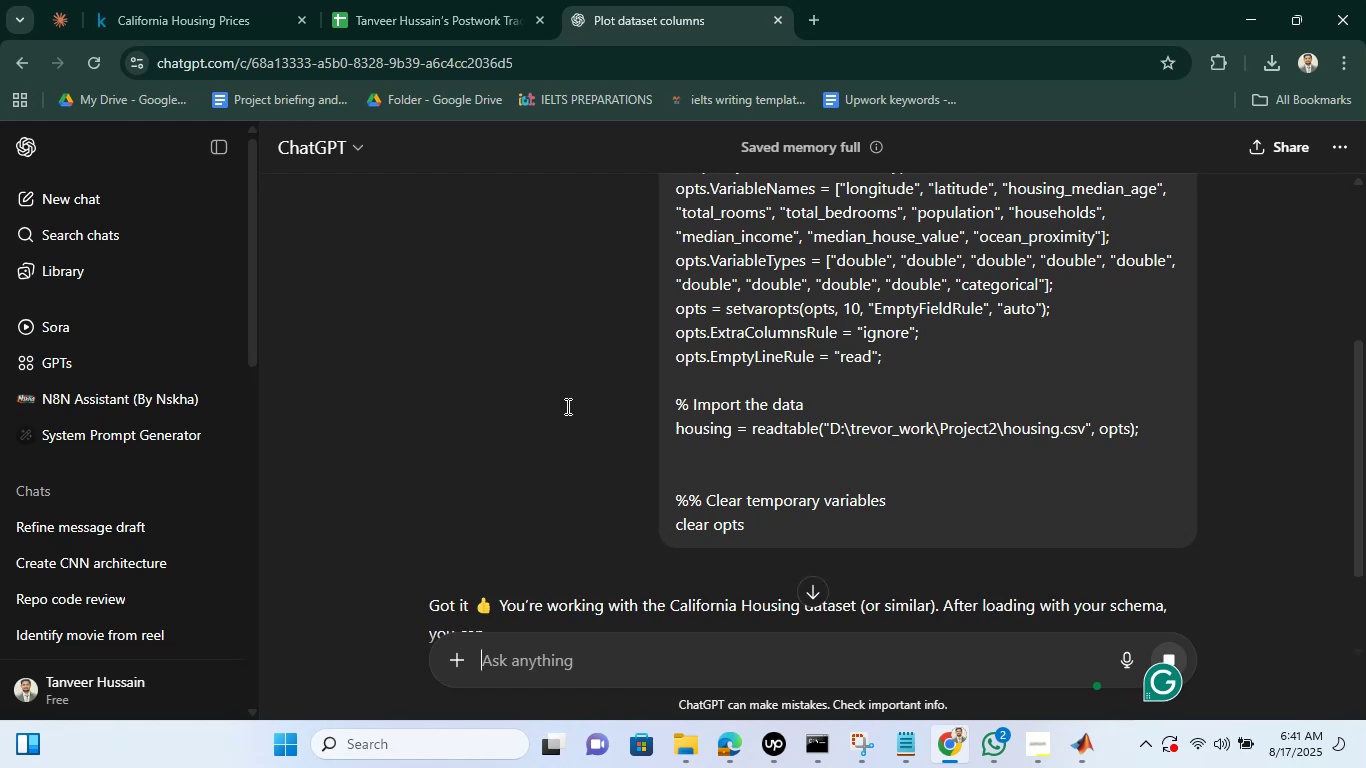 
scroll: coordinate [731, 278], scroll_direction: down, amount: 16.0
 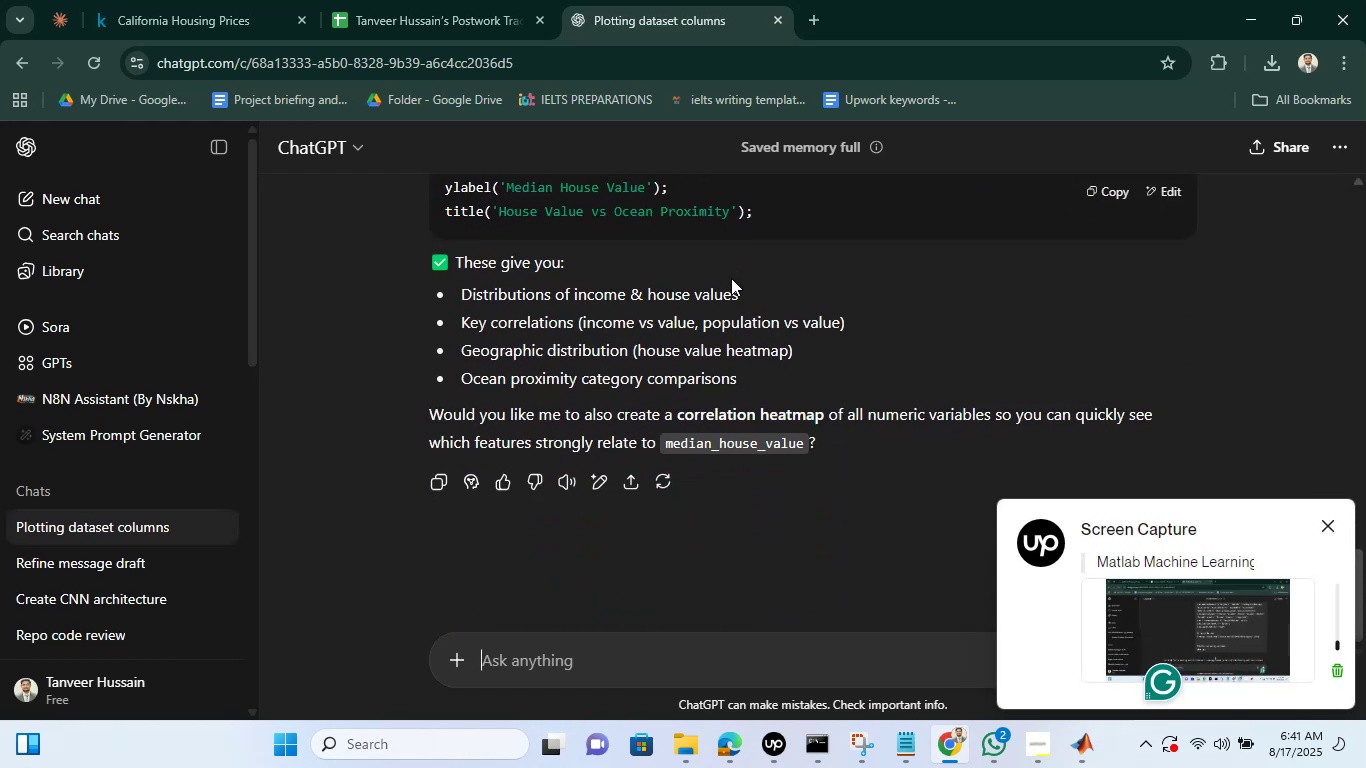 
scroll: coordinate [731, 278], scroll_direction: up, amount: 8.0
 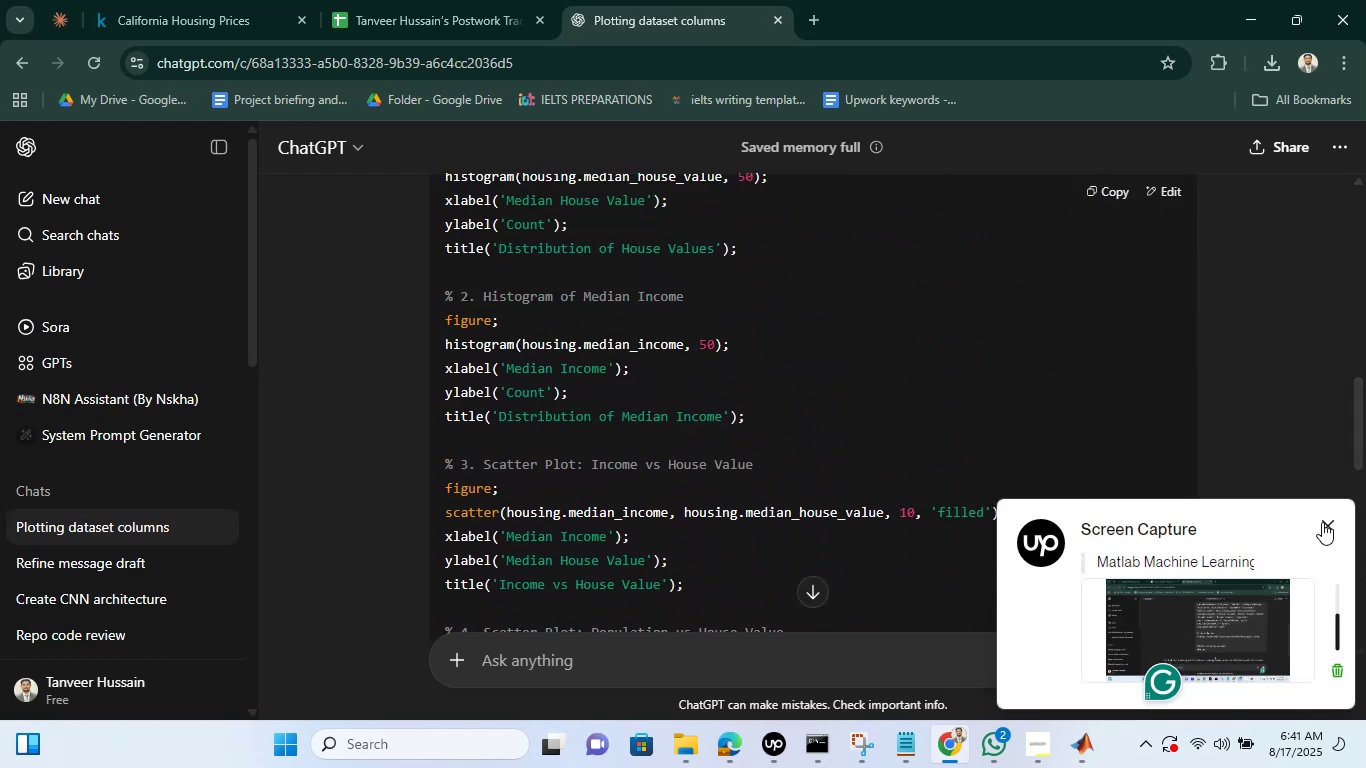 
left_click([1330, 523])
 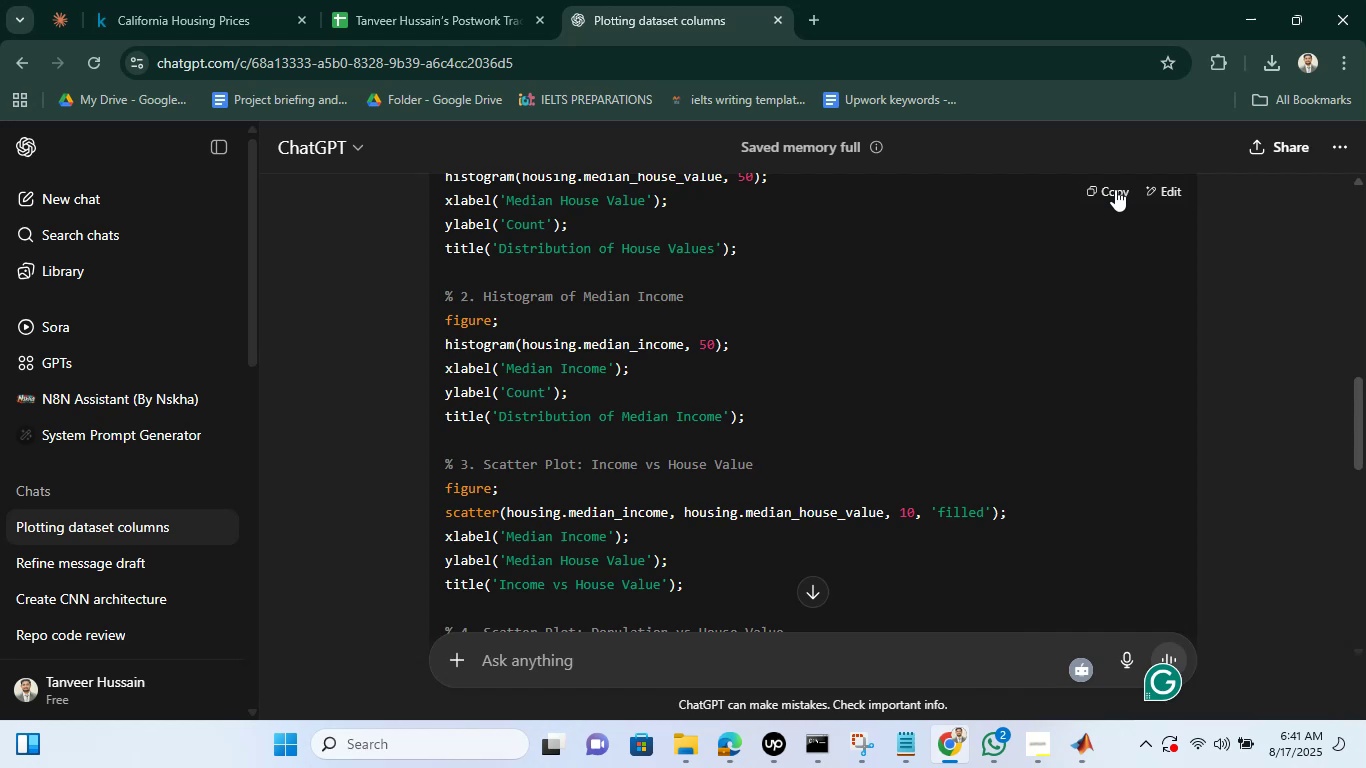 
left_click([1115, 189])
 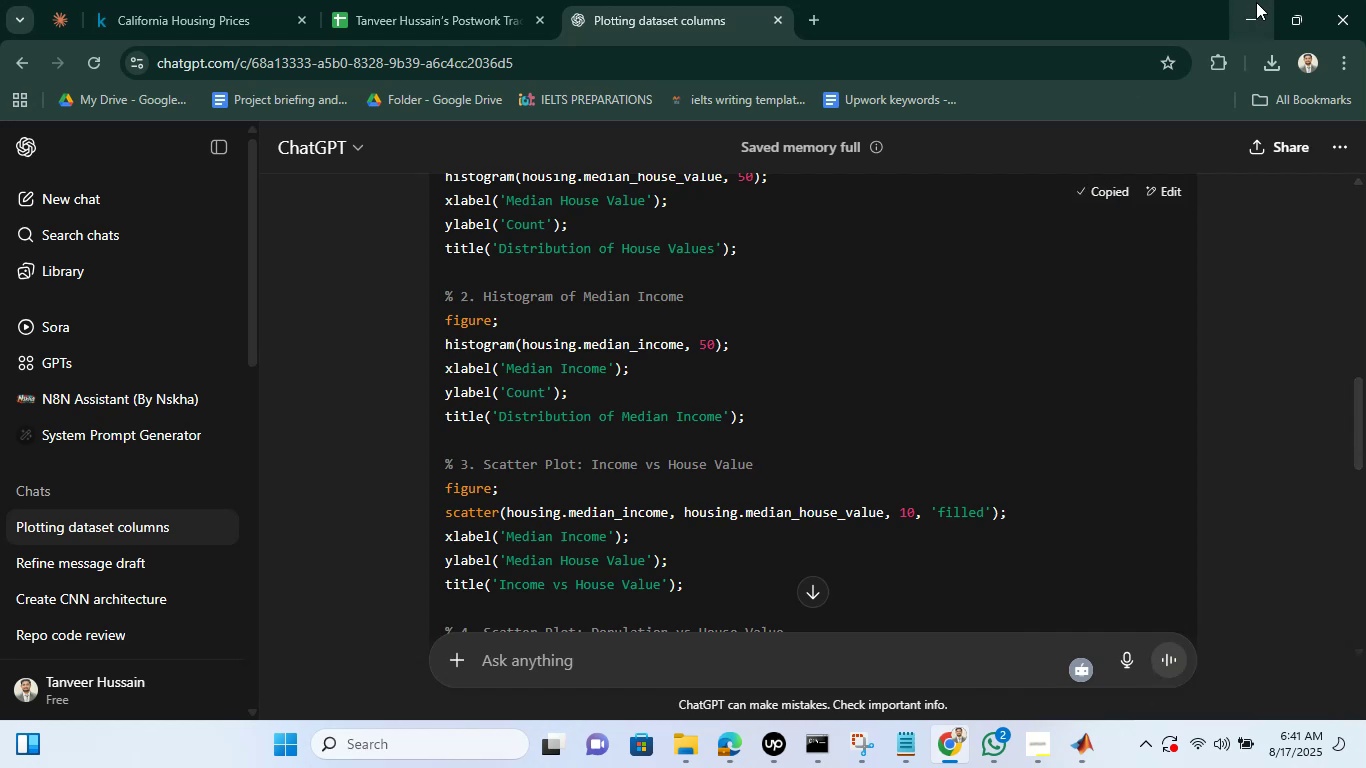 
left_click([1256, 2])
 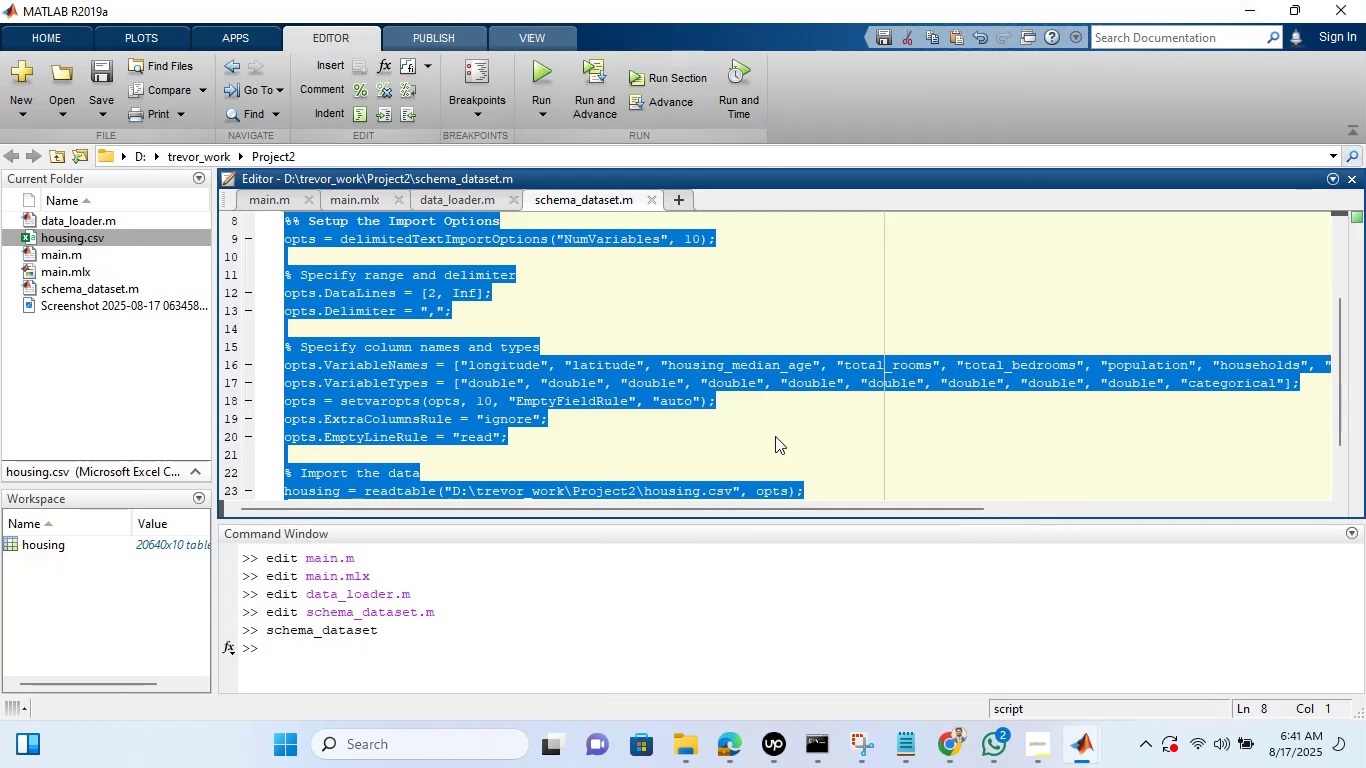 
left_click([775, 436])
 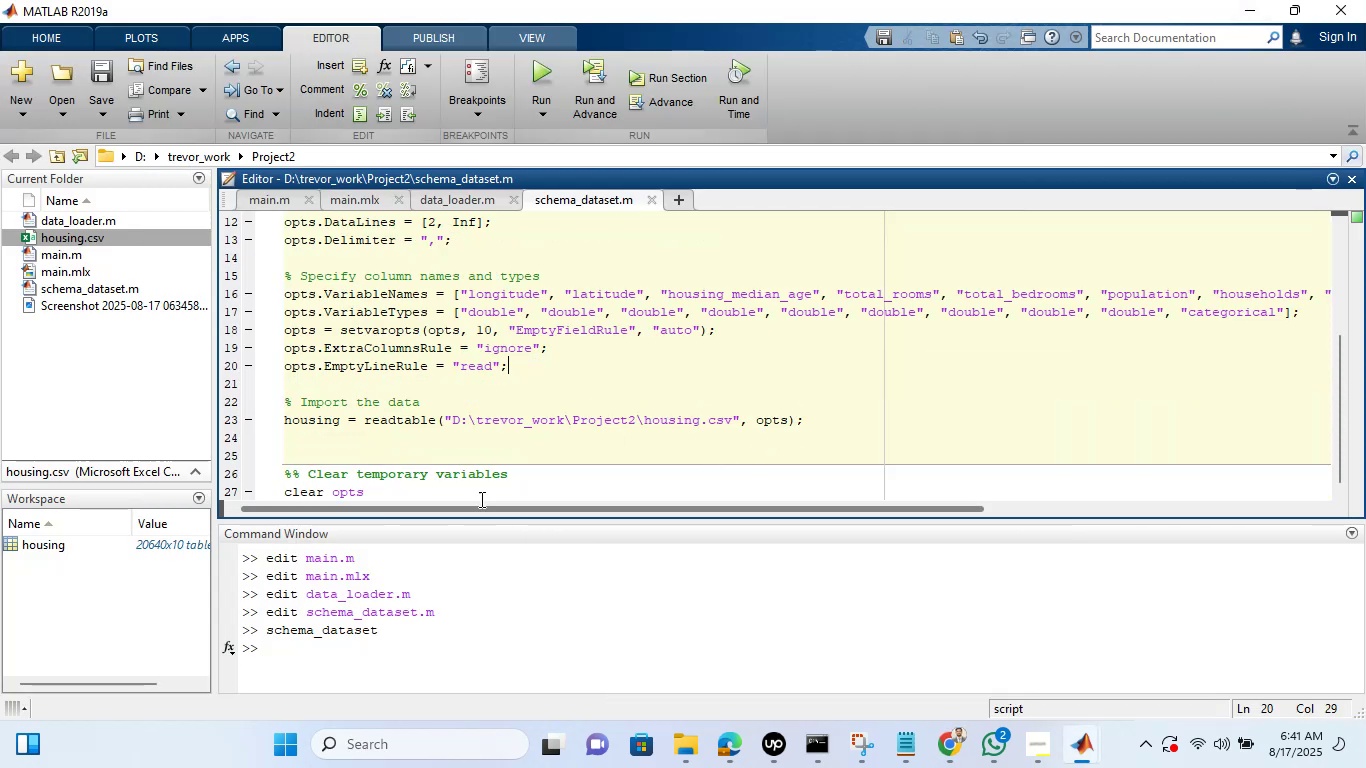 
left_click([489, 494])
 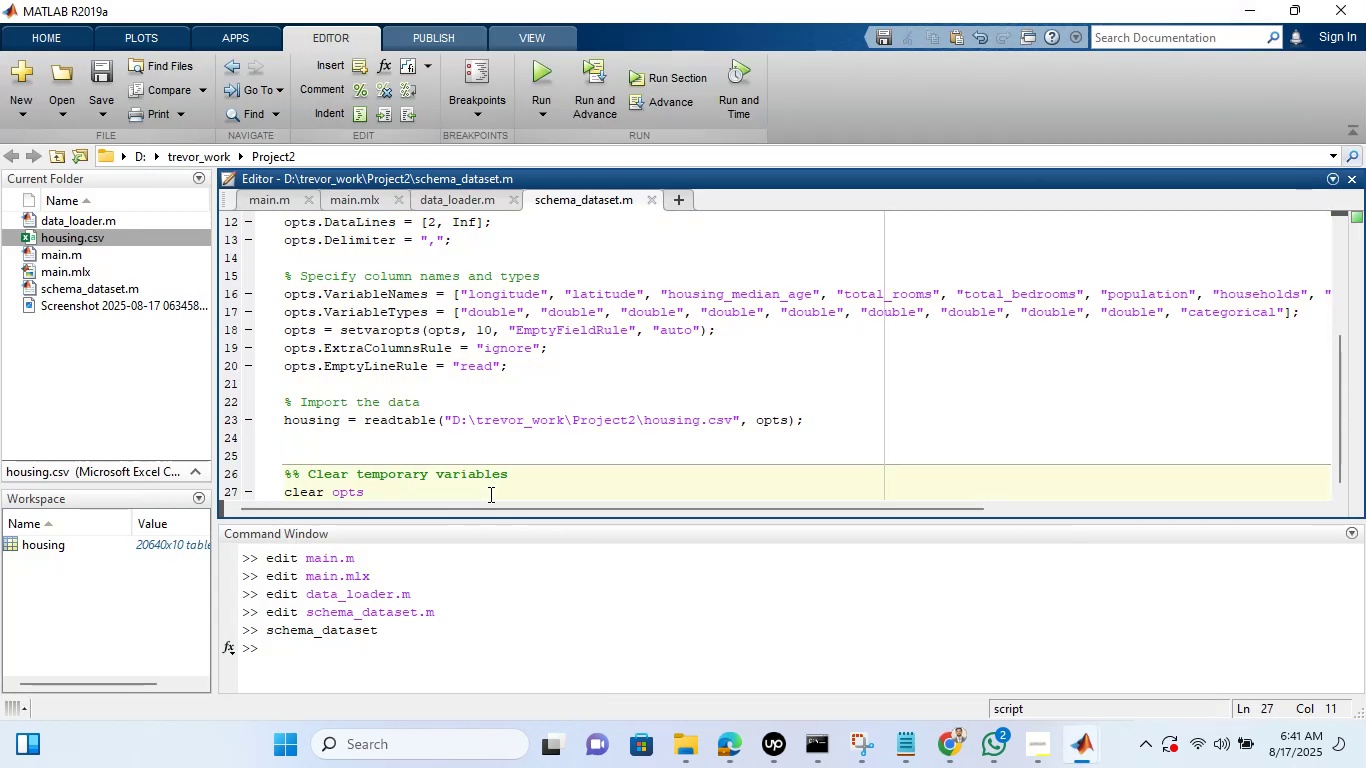 
key(Enter)
 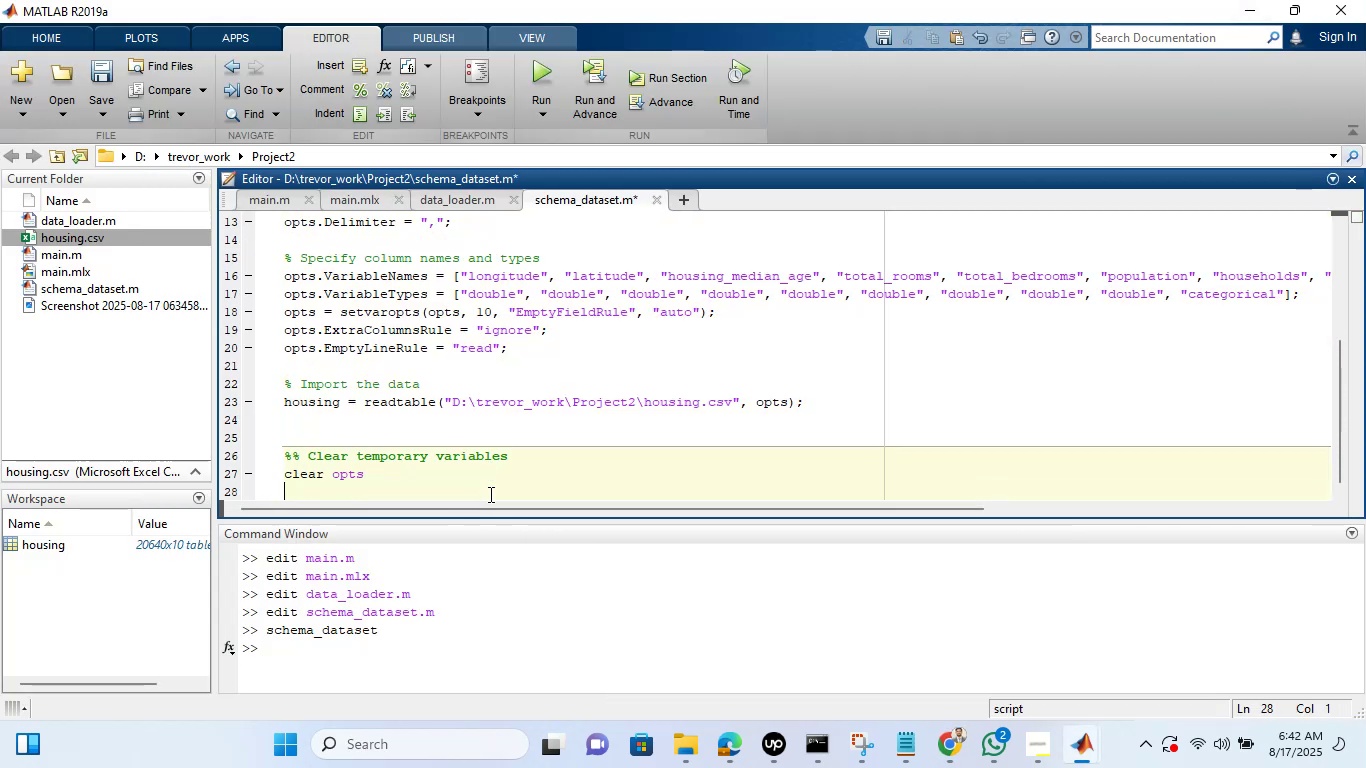 
key(Enter)
 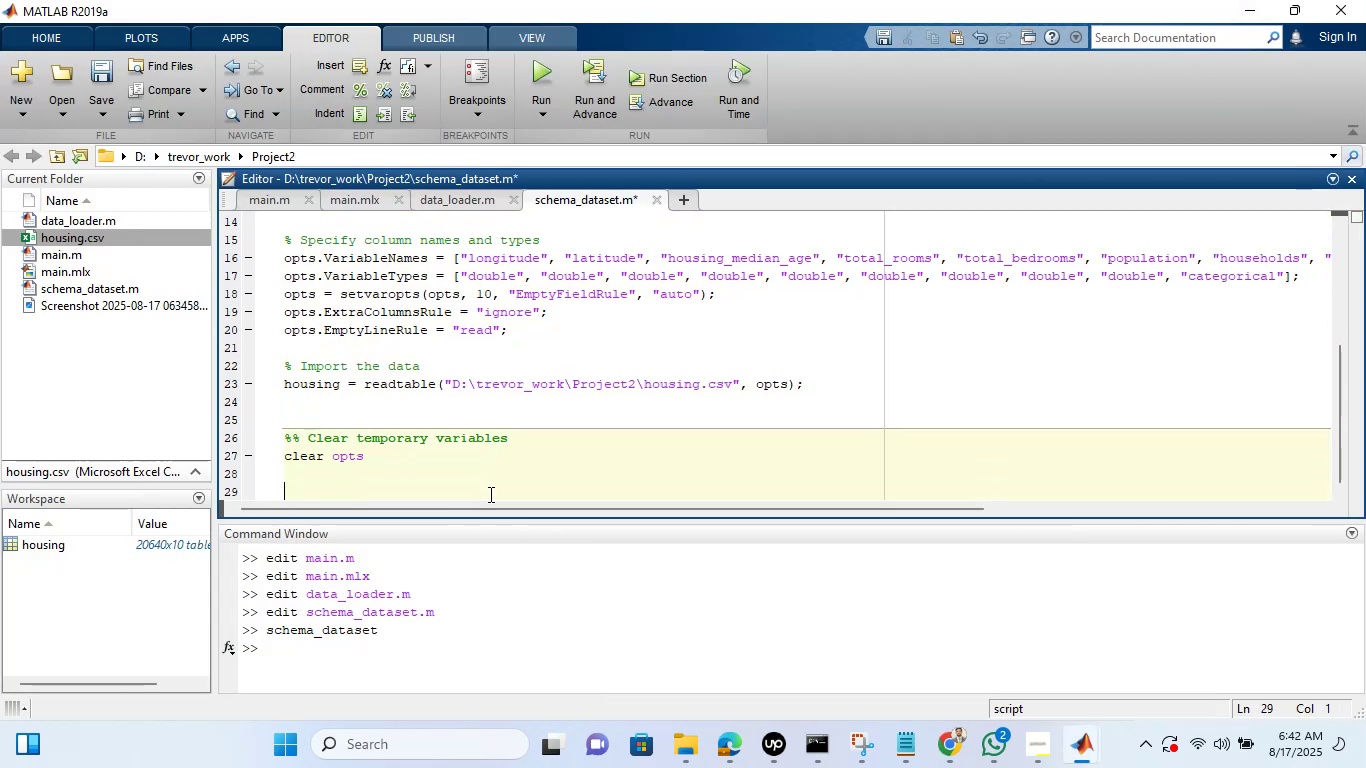 
type(%% Visulai)
key(Backspace)
key(Backspace)
type(ization of Data)
 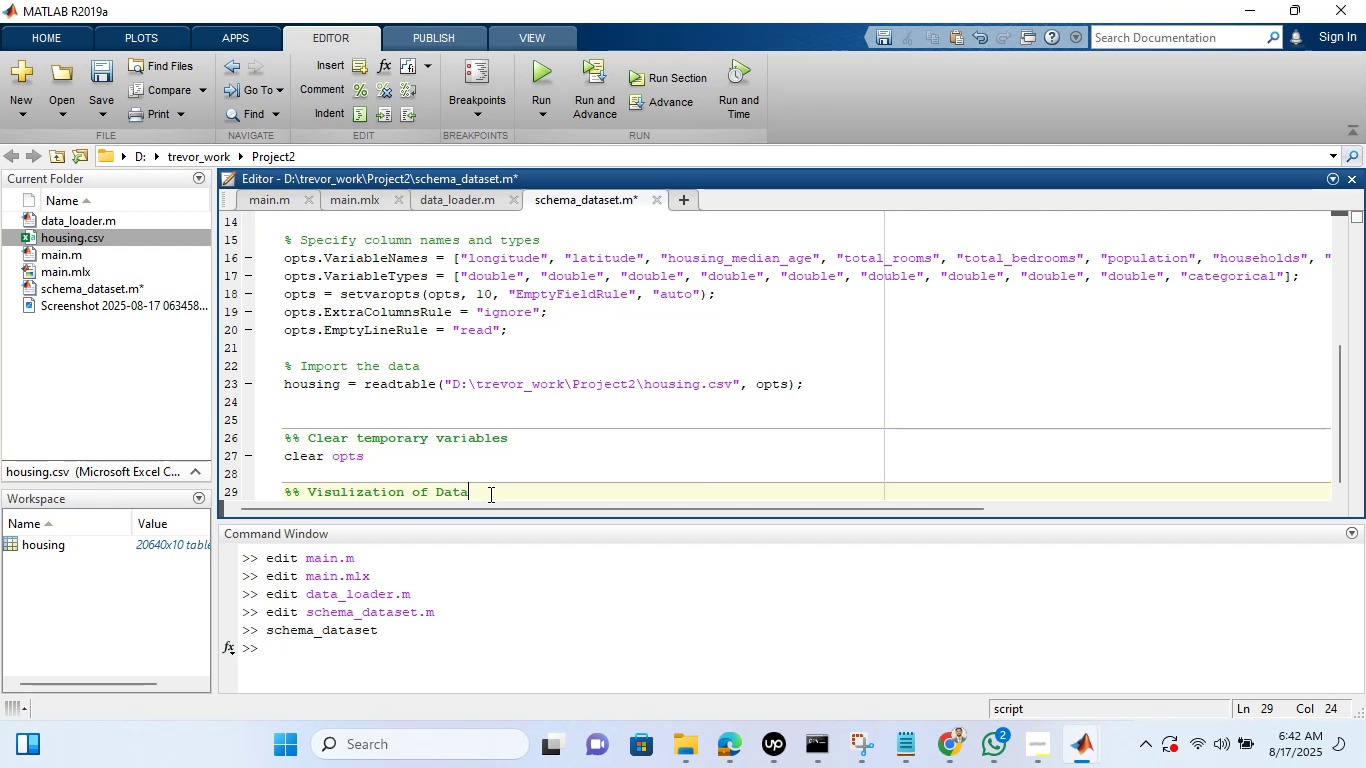 
key(Enter)
 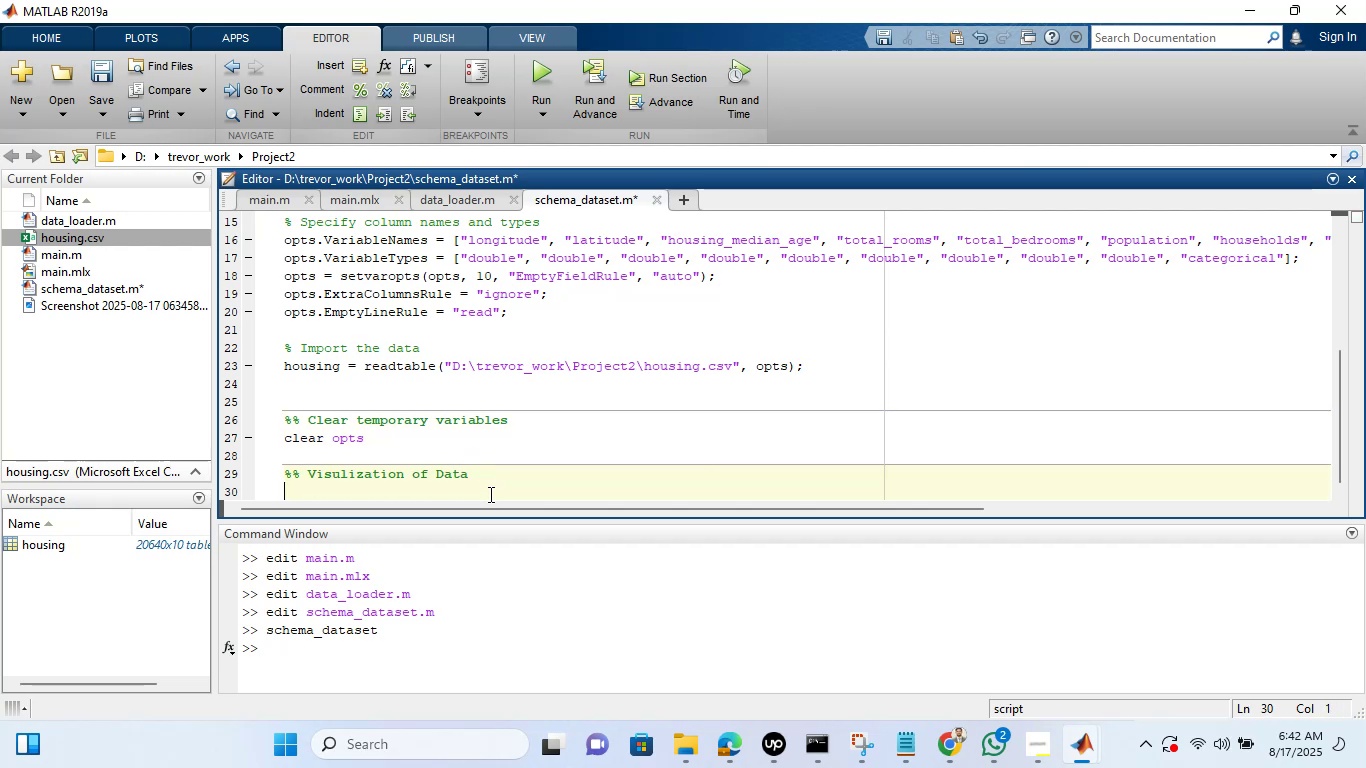 
key(Control+V)
 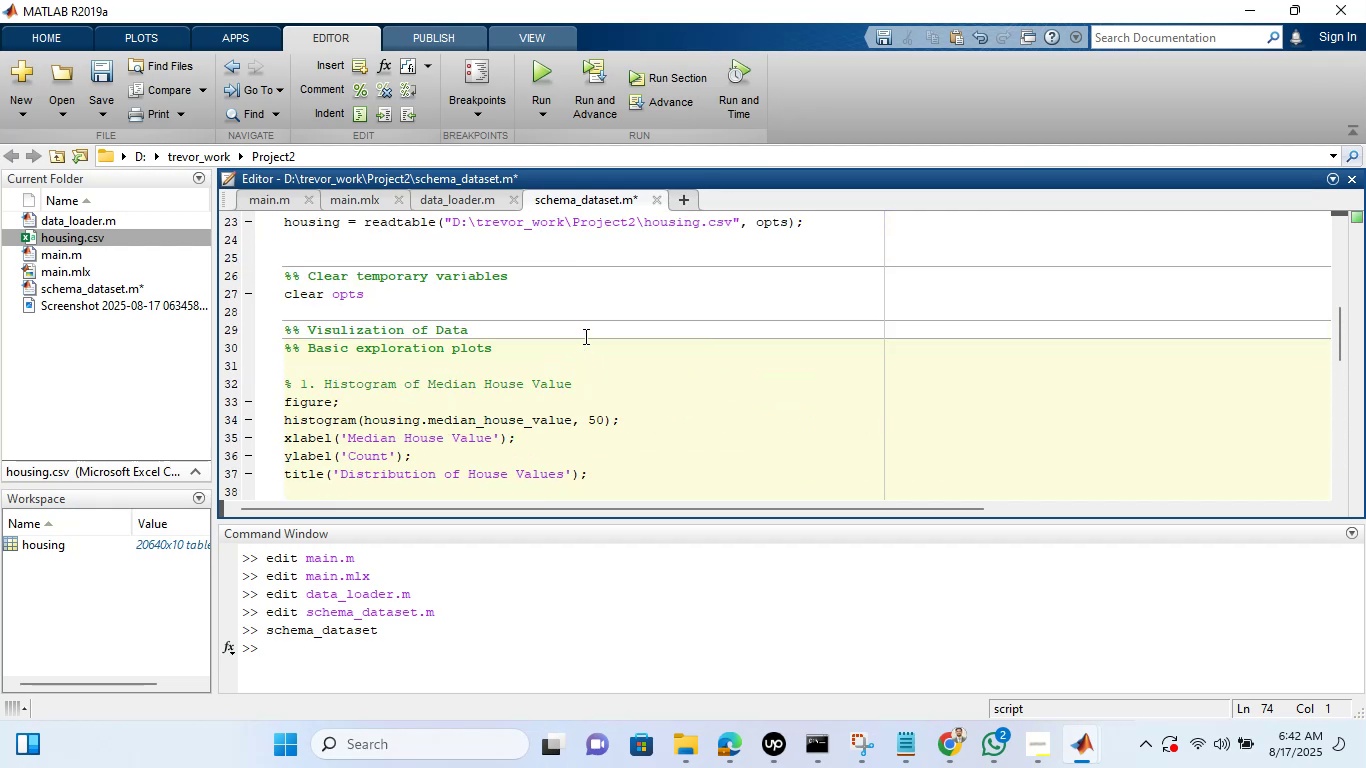 
wait(5.12)
 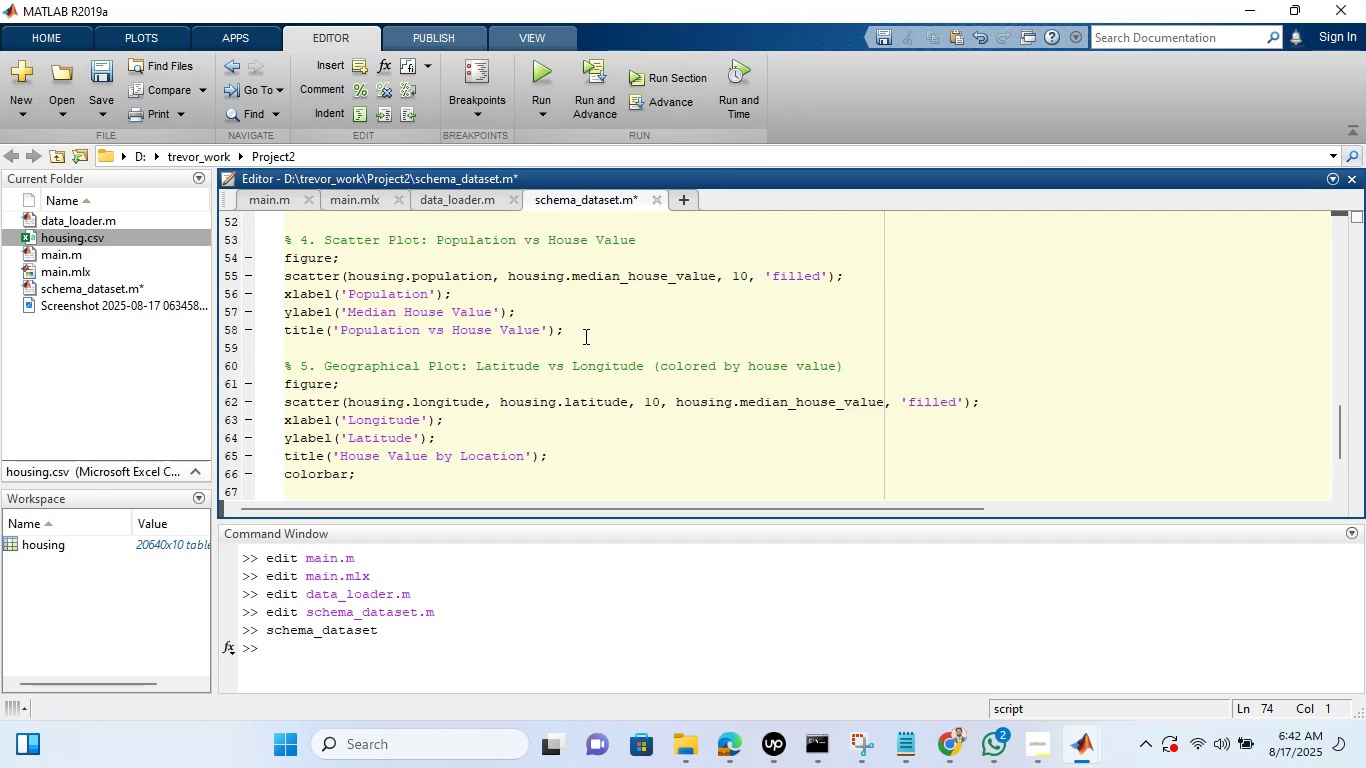 
left_click_drag(start_coordinate=[479, 330], to_coordinate=[286, 330])
 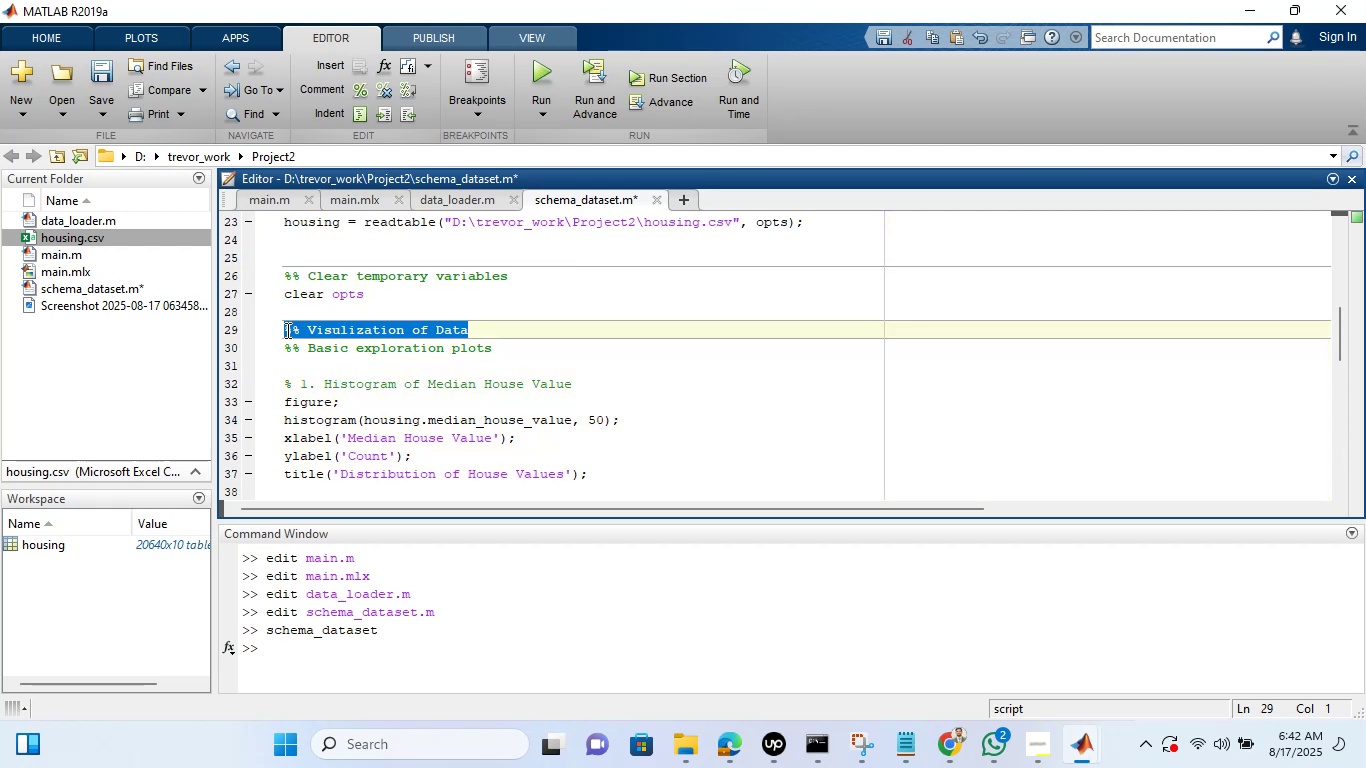 
key(Backspace)
 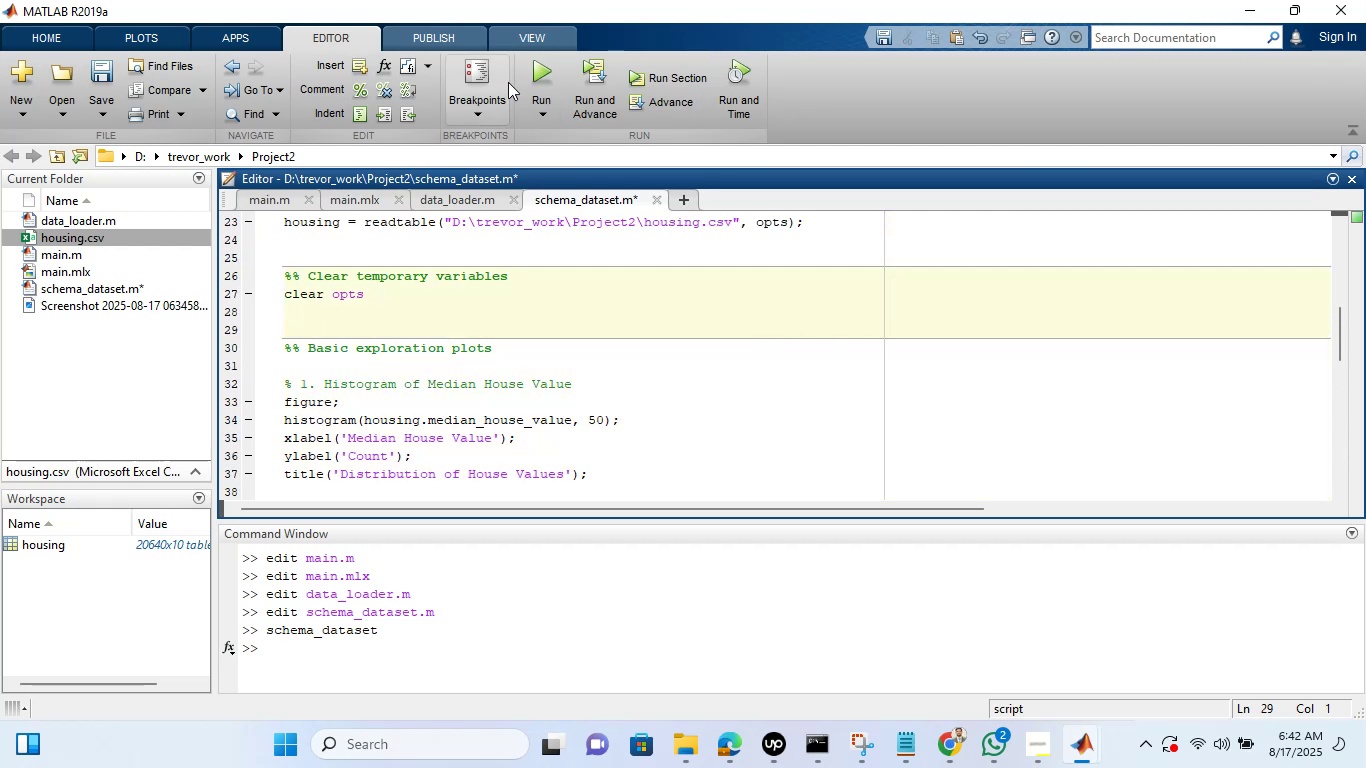 
left_click([529, 74])
 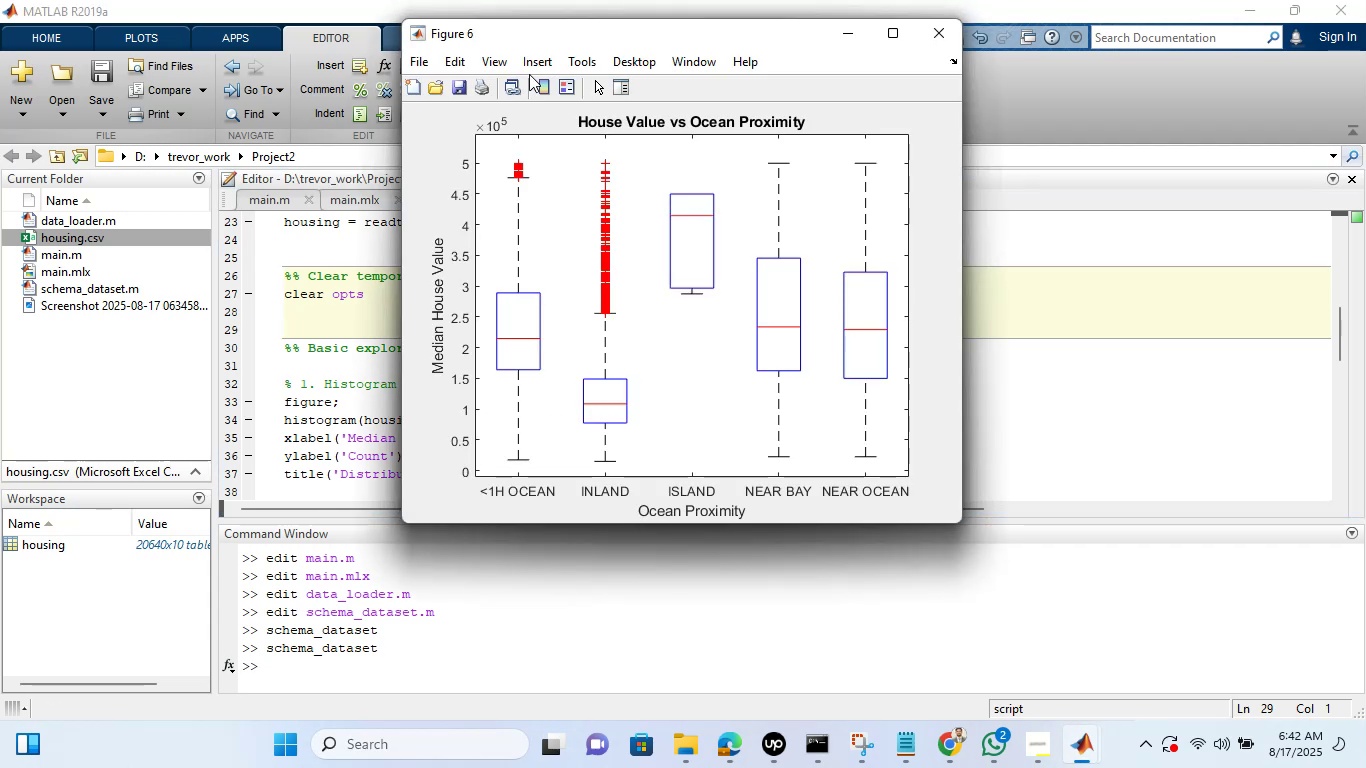 
wait(12.7)
 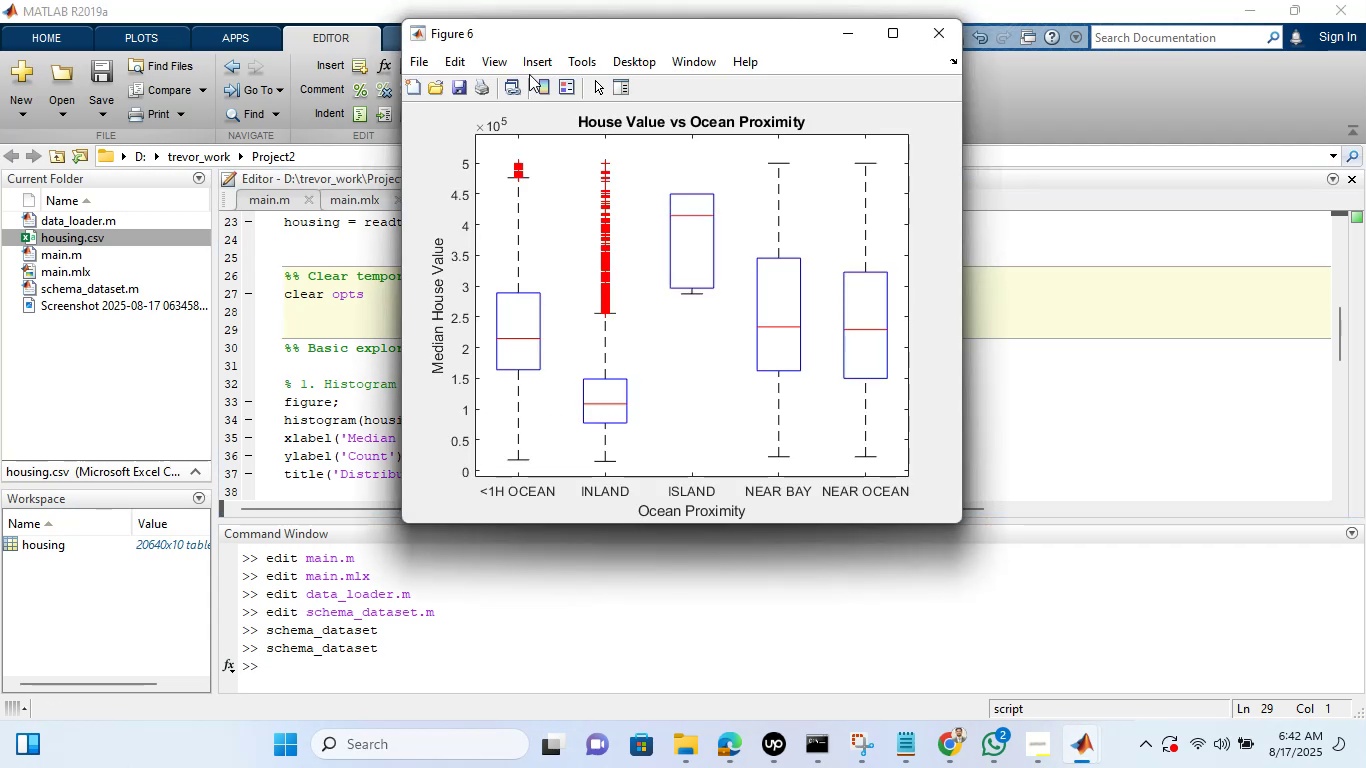 
left_click_drag(start_coordinate=[810, 32], to_coordinate=[19, 202])
 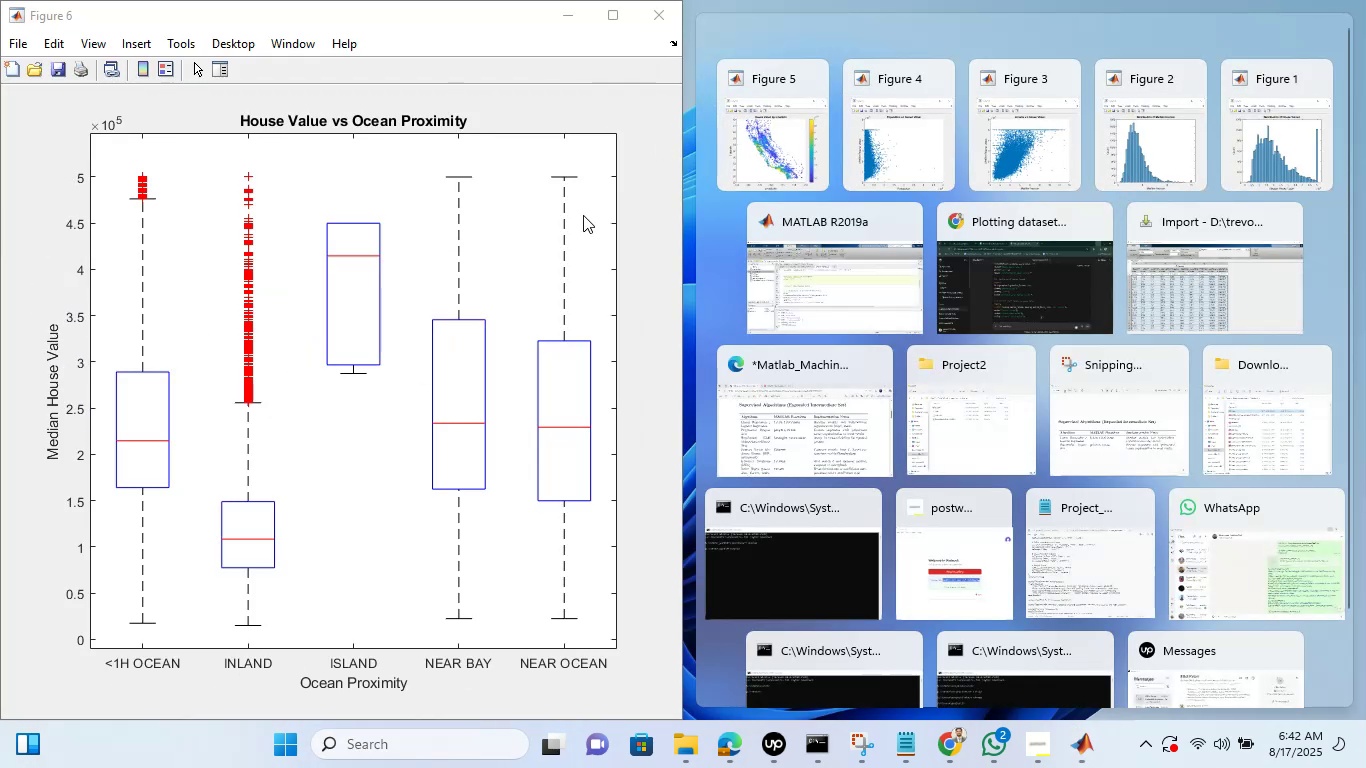 
left_click([496, 176])
 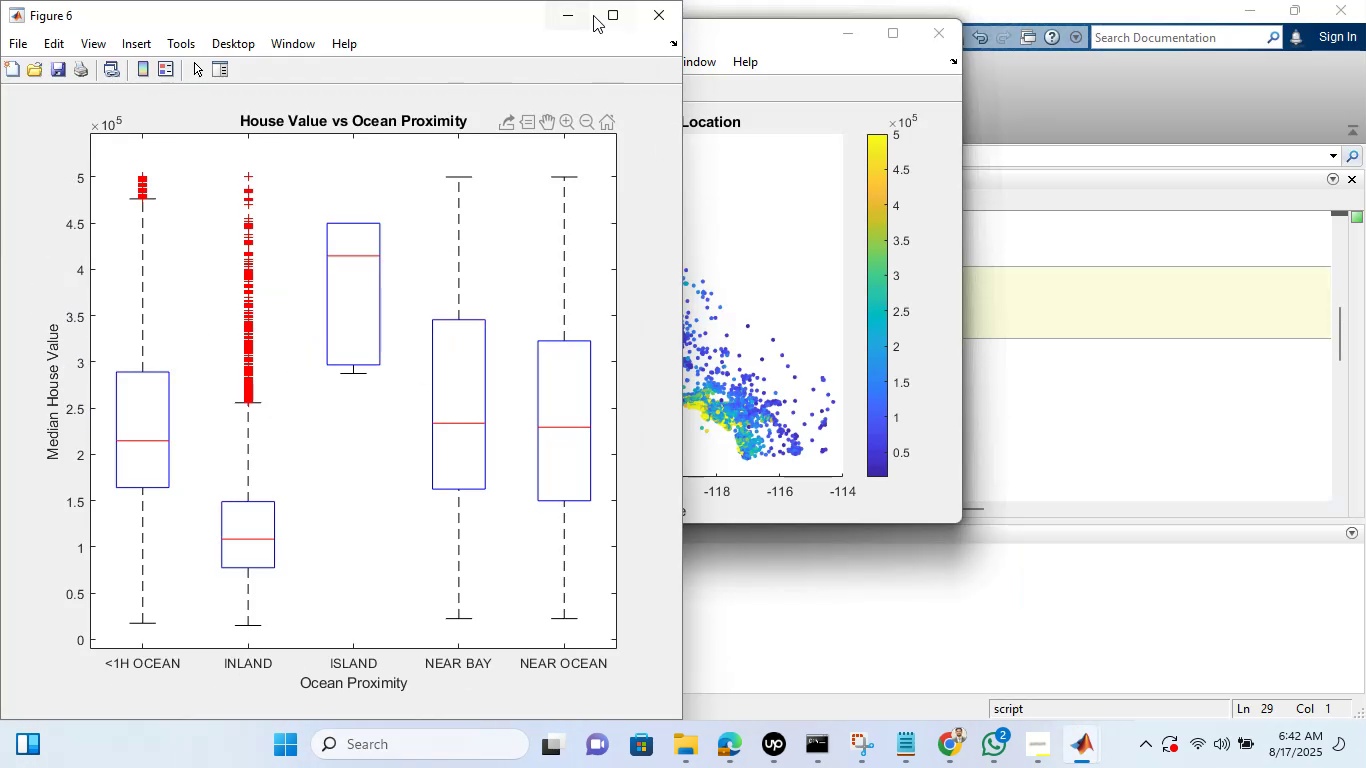 
left_click([608, 19])
 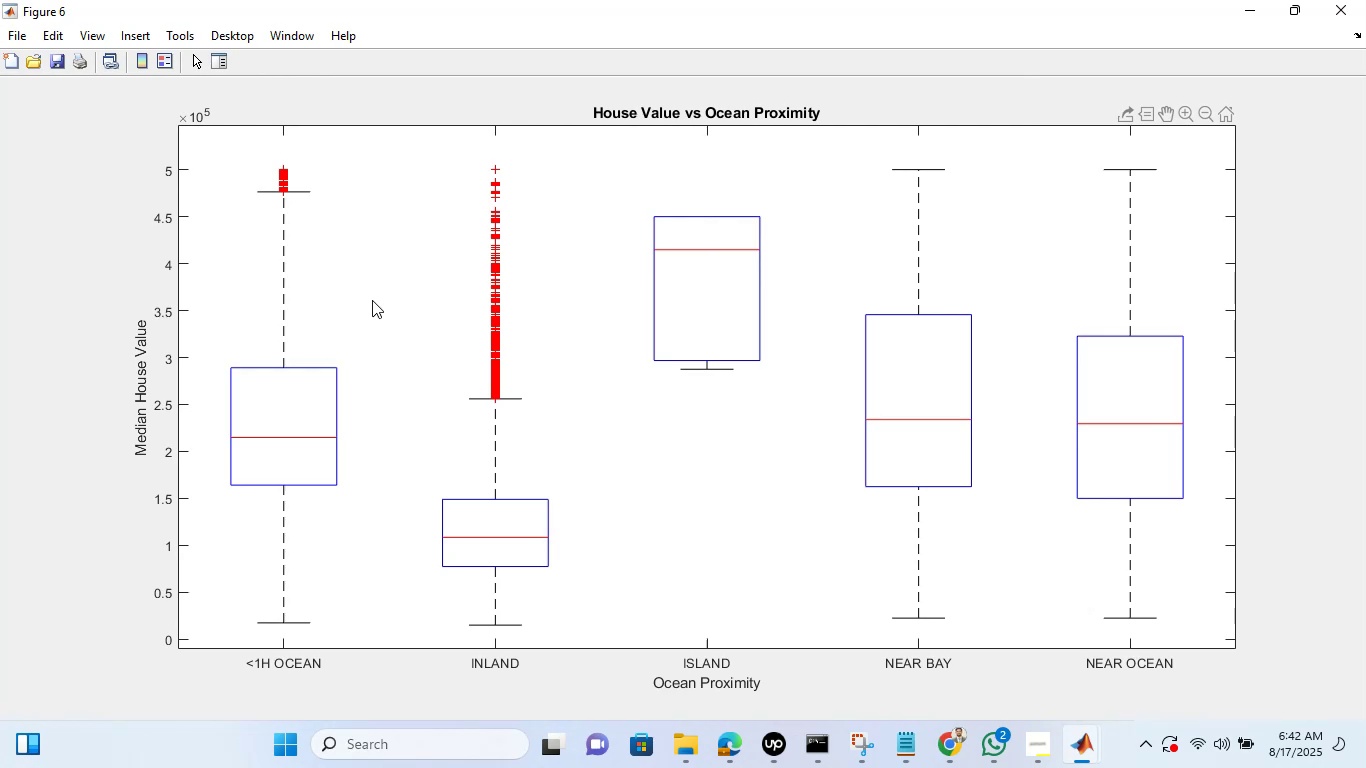 
wait(8.71)
 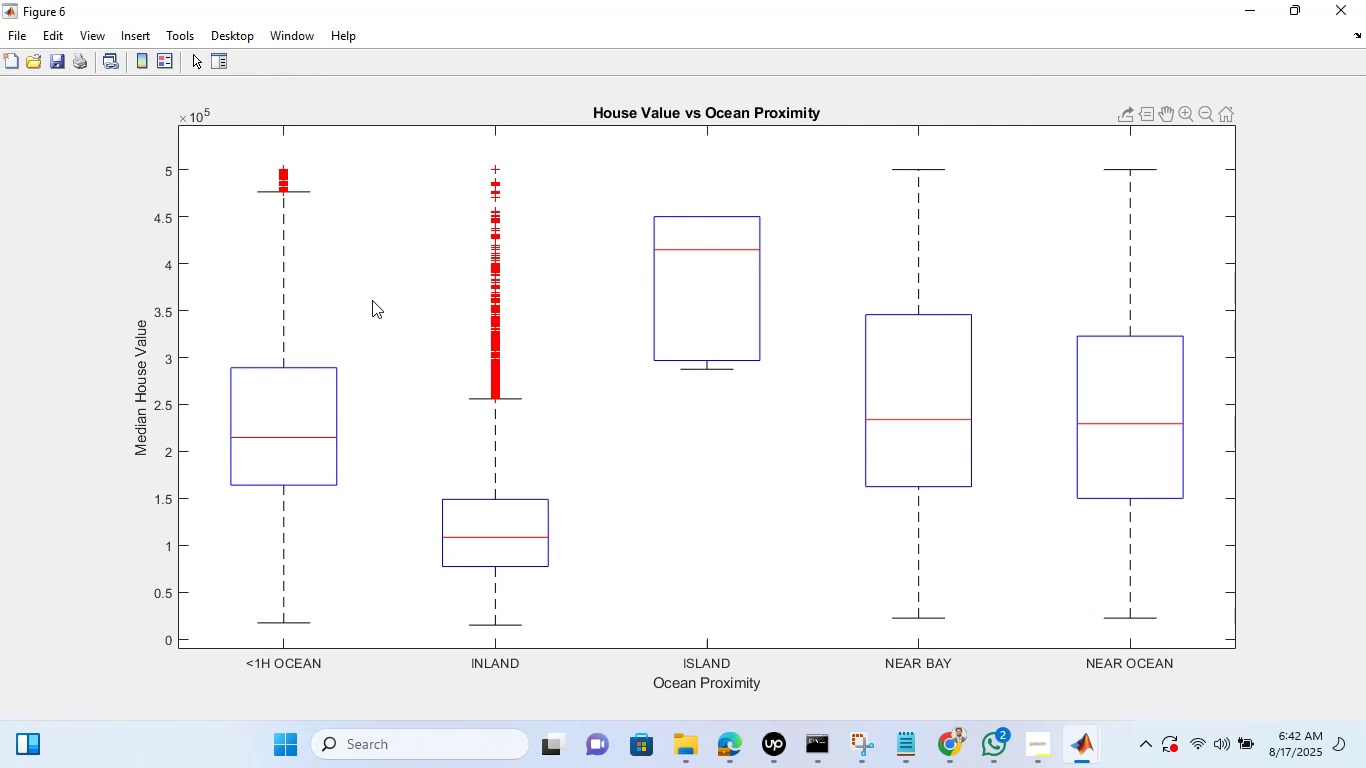 
left_click([1361, 5])
 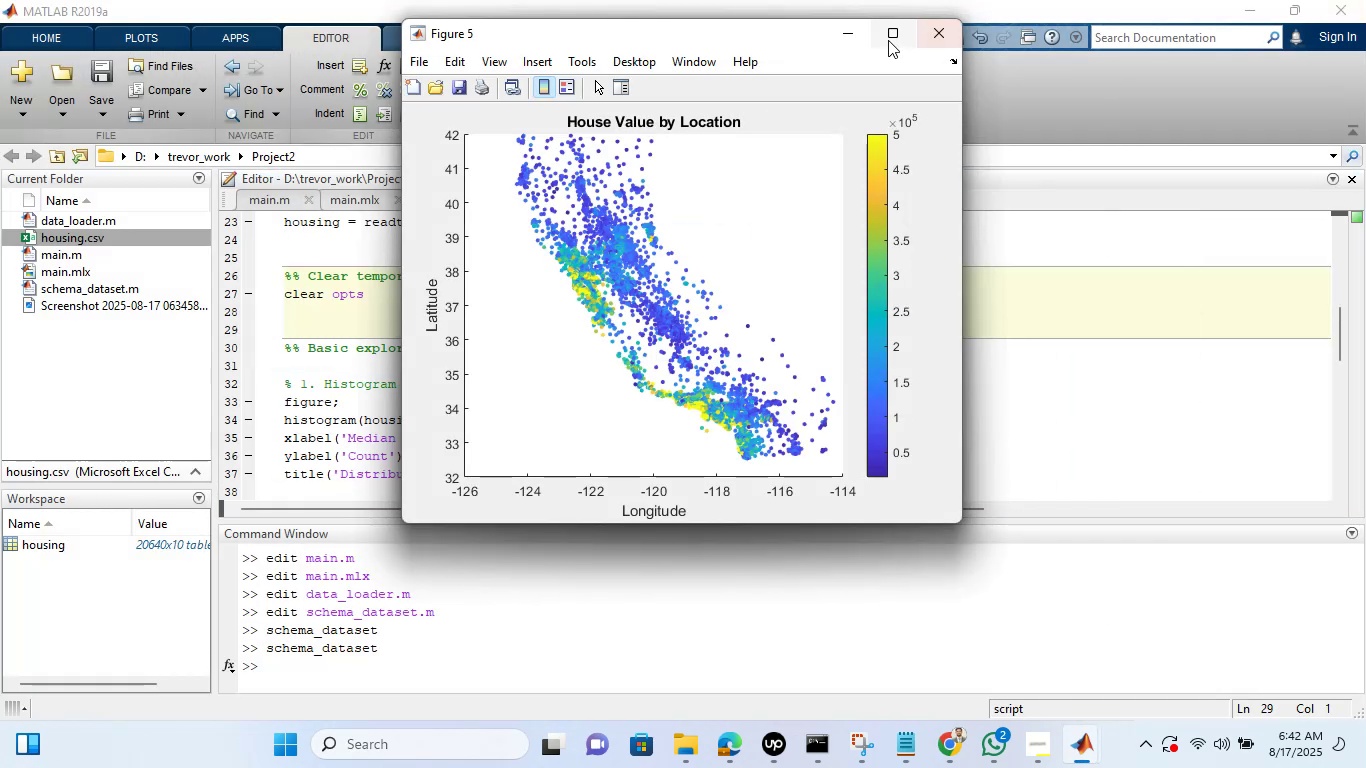 
left_click([888, 40])
 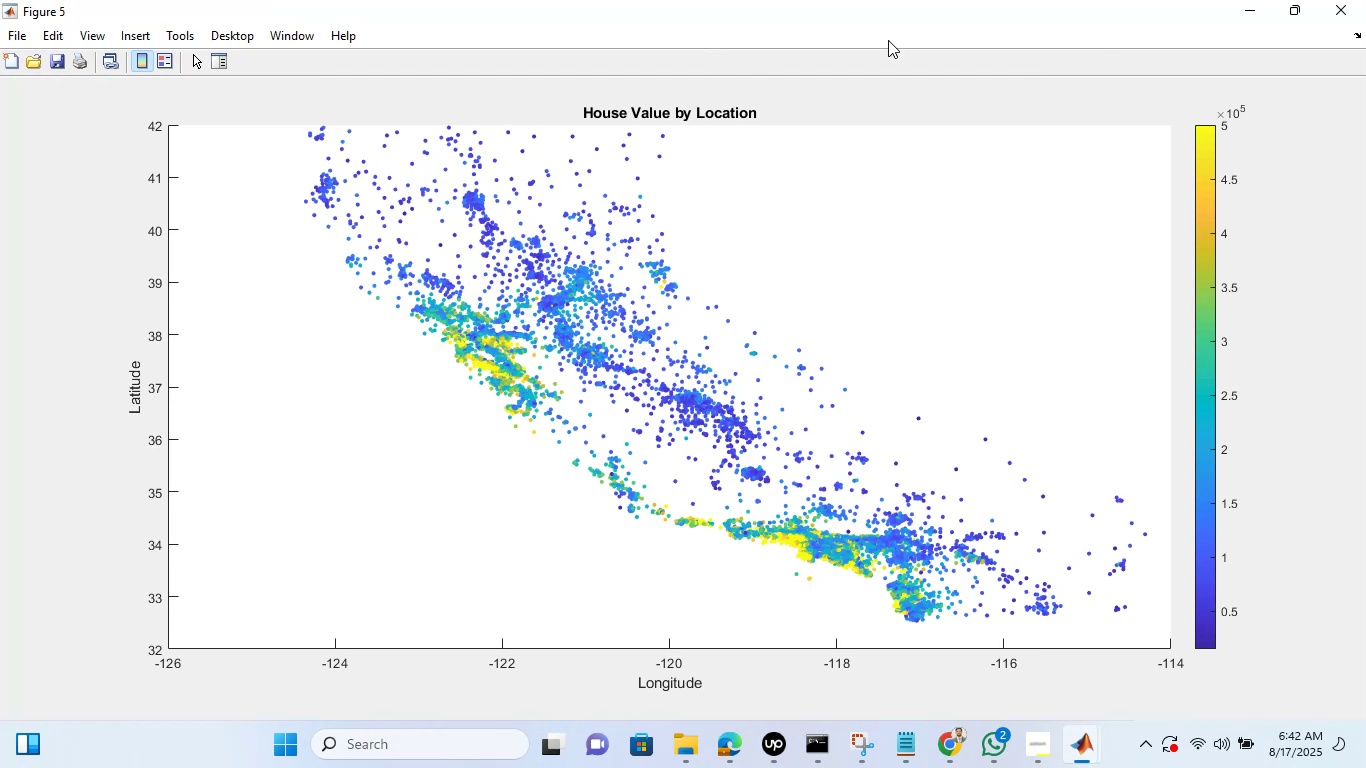 
wait(11.44)
 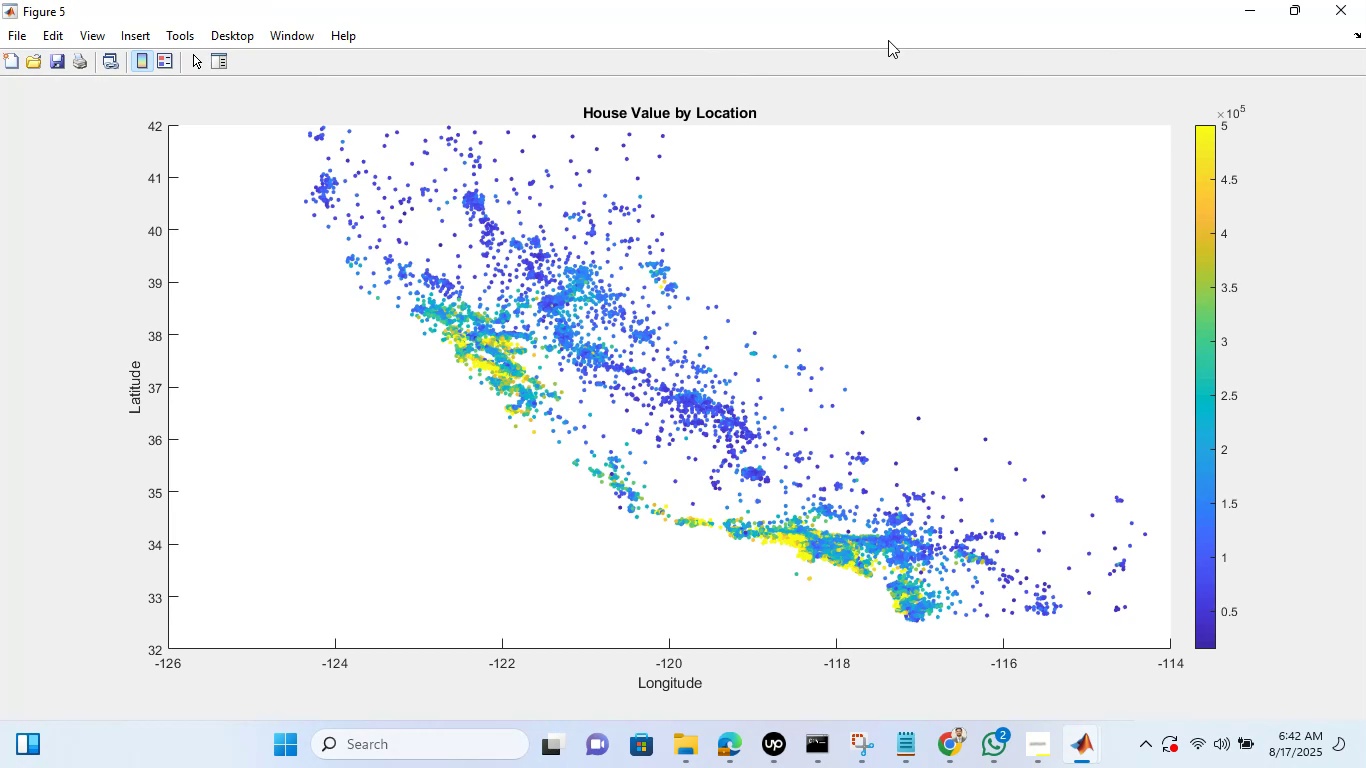 
scroll: coordinate [511, 383], scroll_direction: up, amount: 8.0
 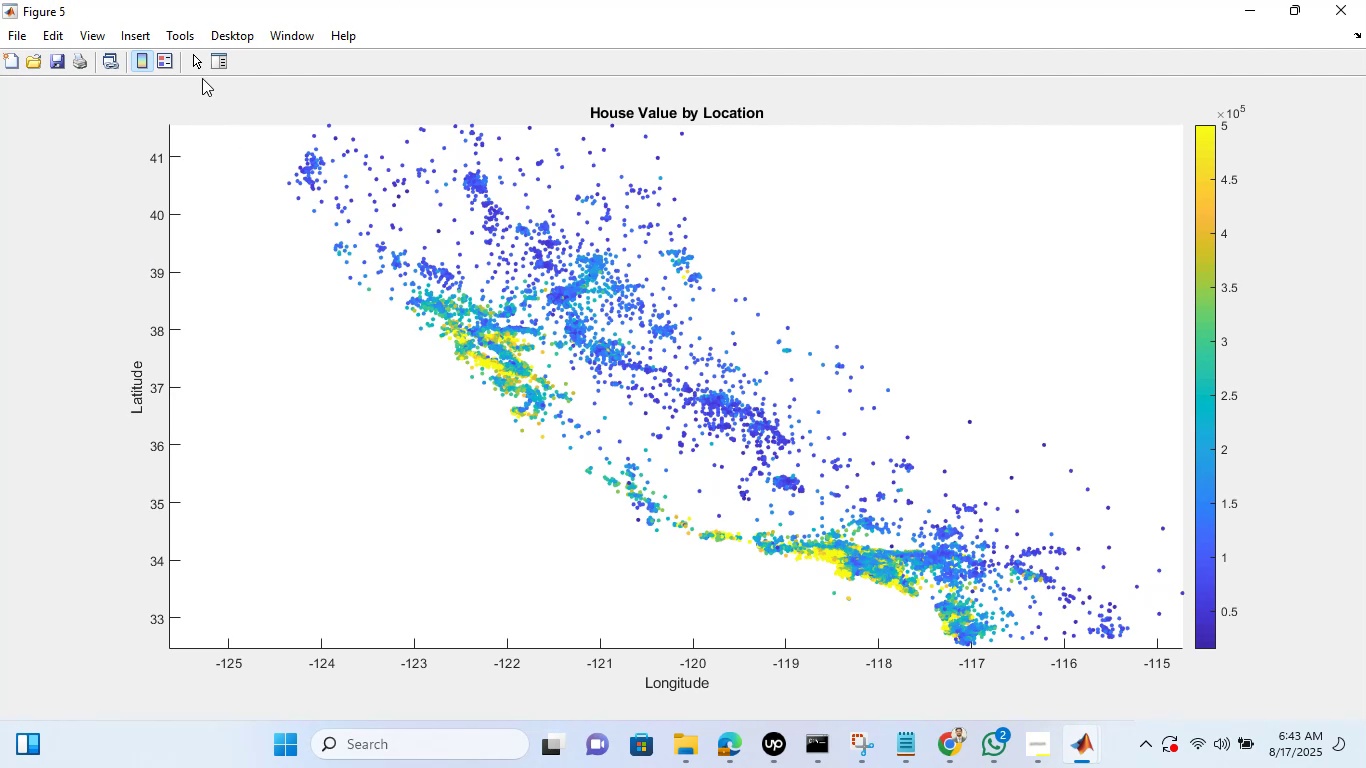 
left_click([202, 58])
 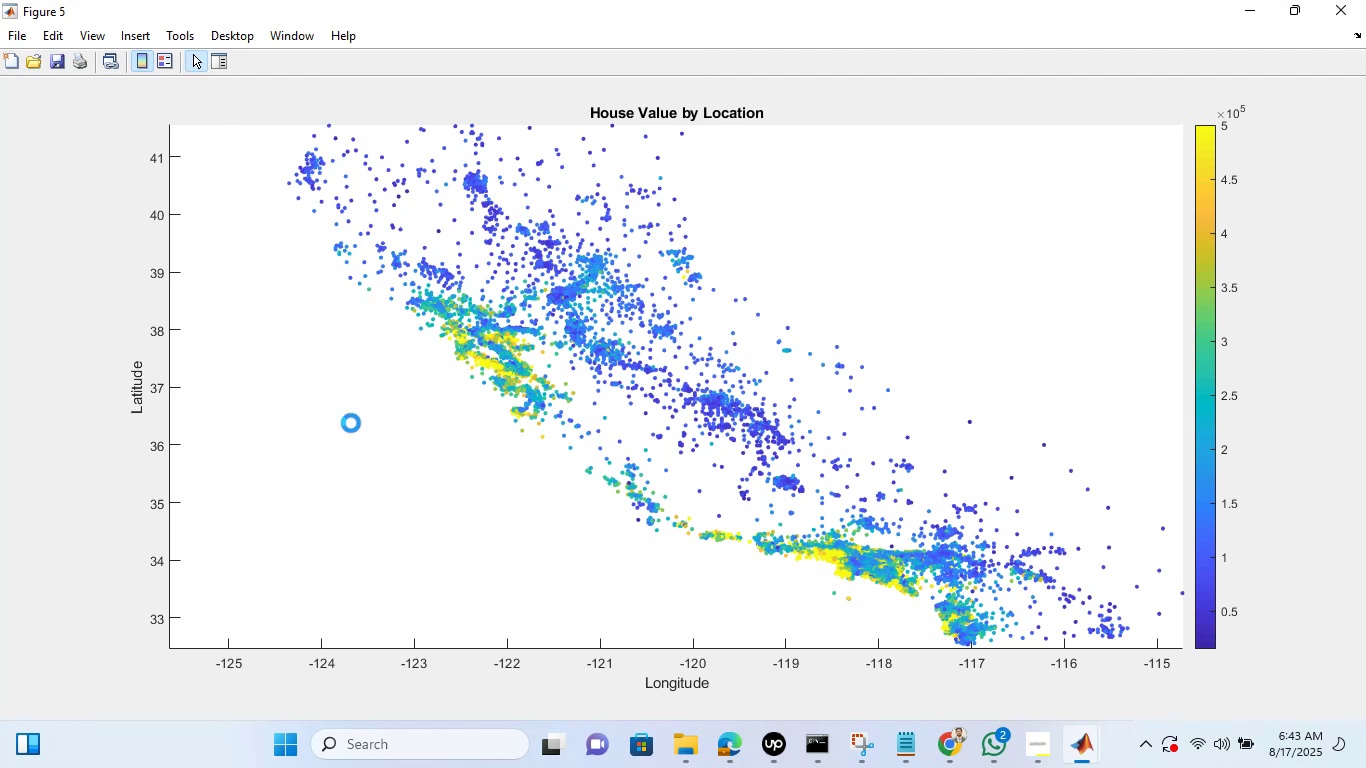 
scroll: coordinate [397, 419], scroll_direction: up, amount: 6.0
 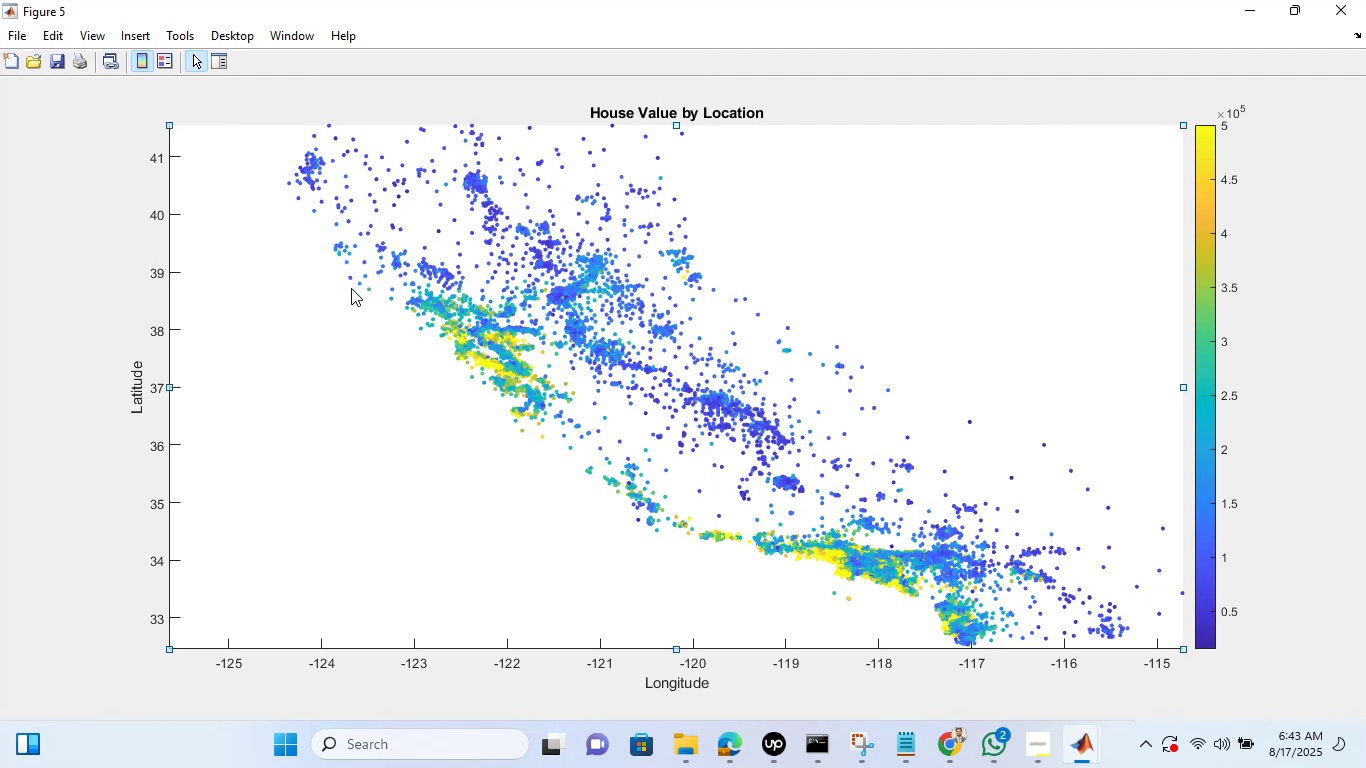 
left_click_drag(start_coordinate=[308, 209], to_coordinate=[921, 593])
 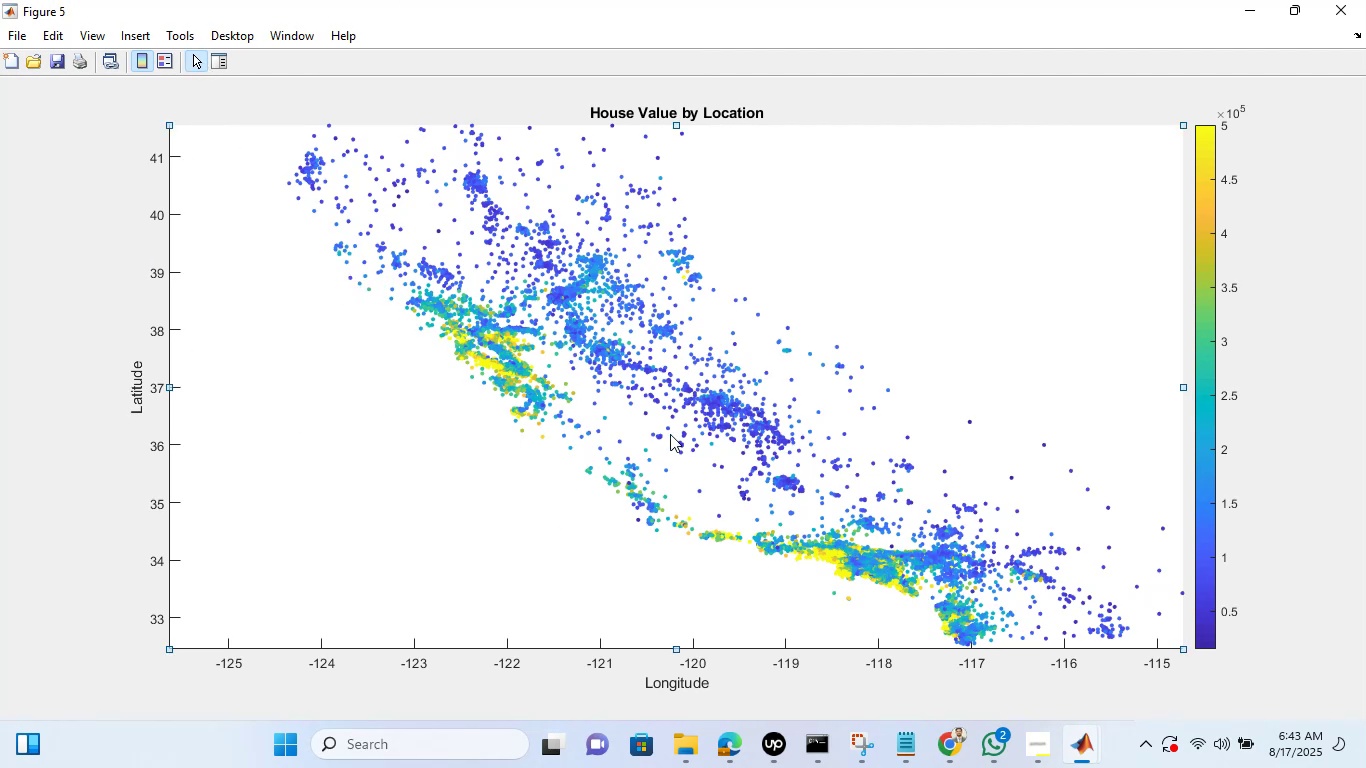 
left_click([1189, 102])
 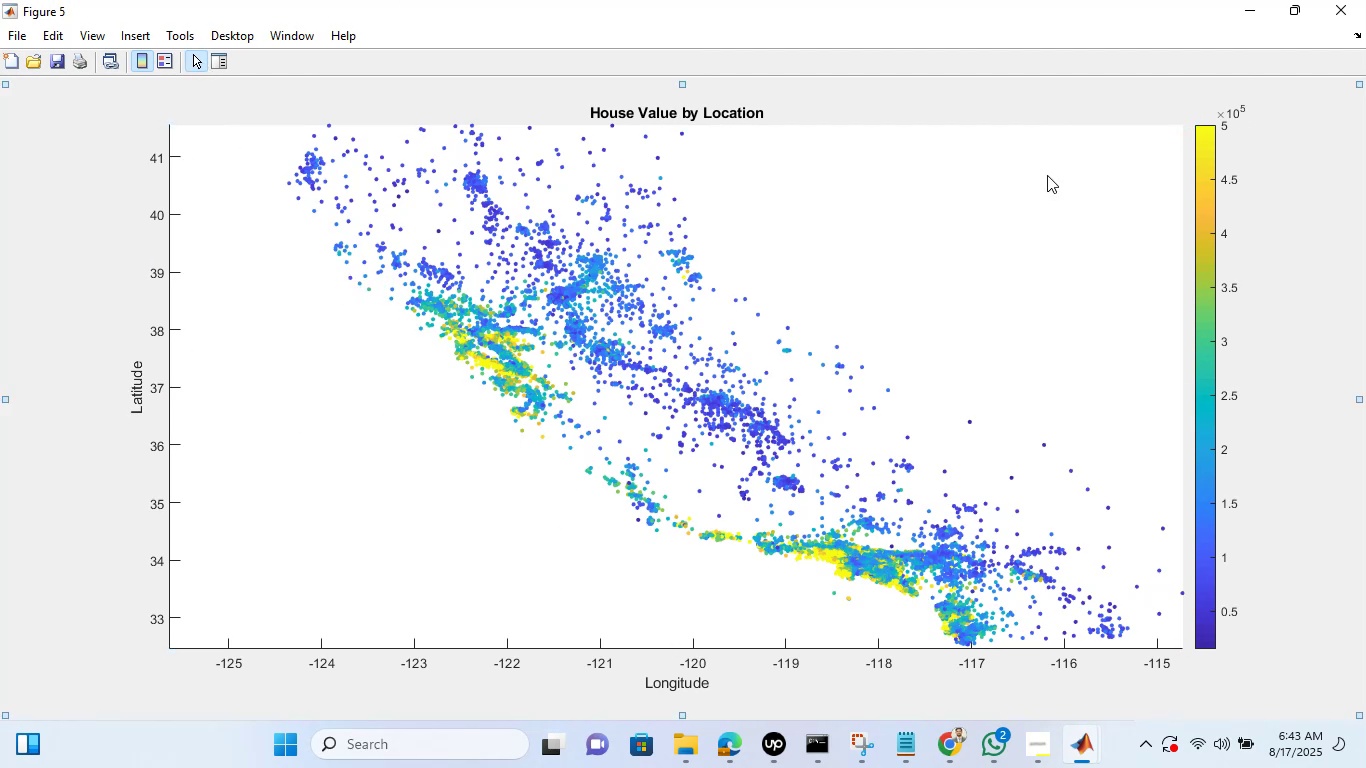 
double_click([1047, 175])
 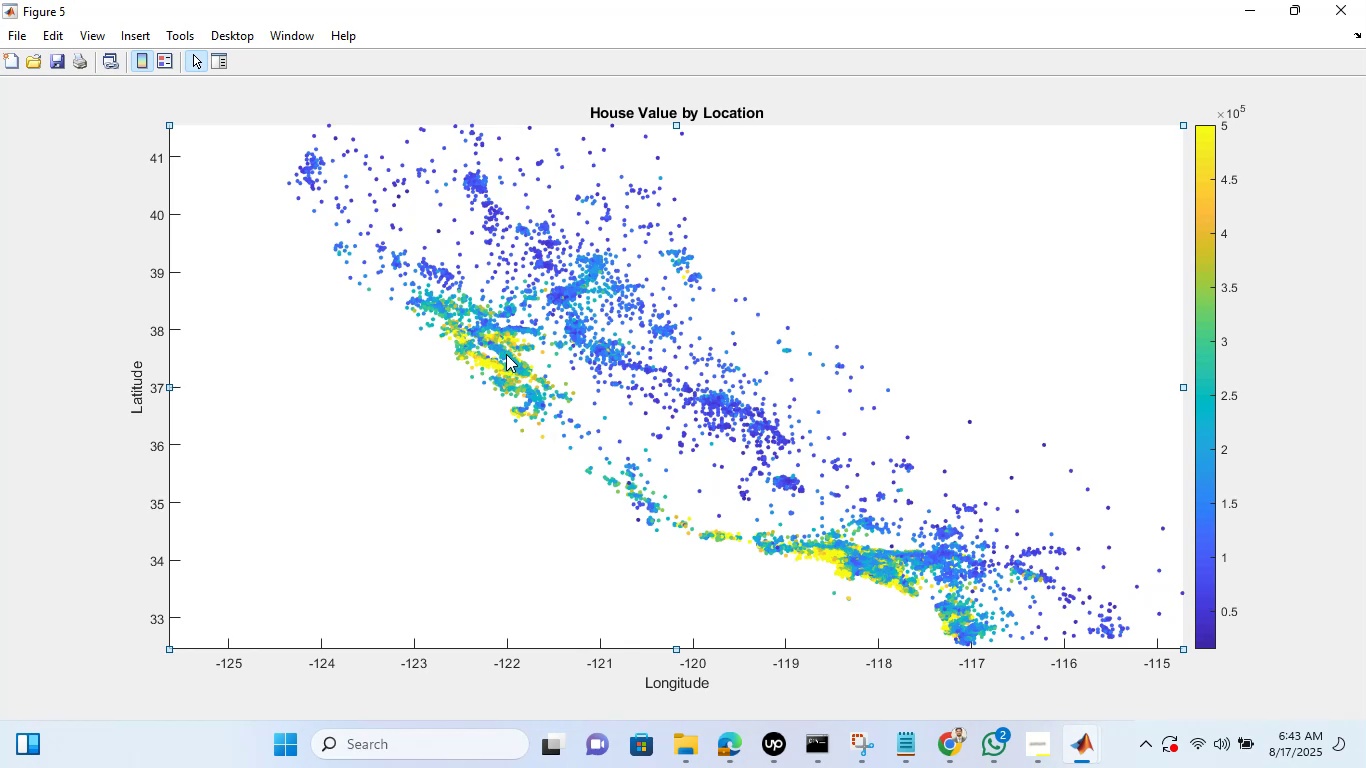 
left_click([506, 354])
 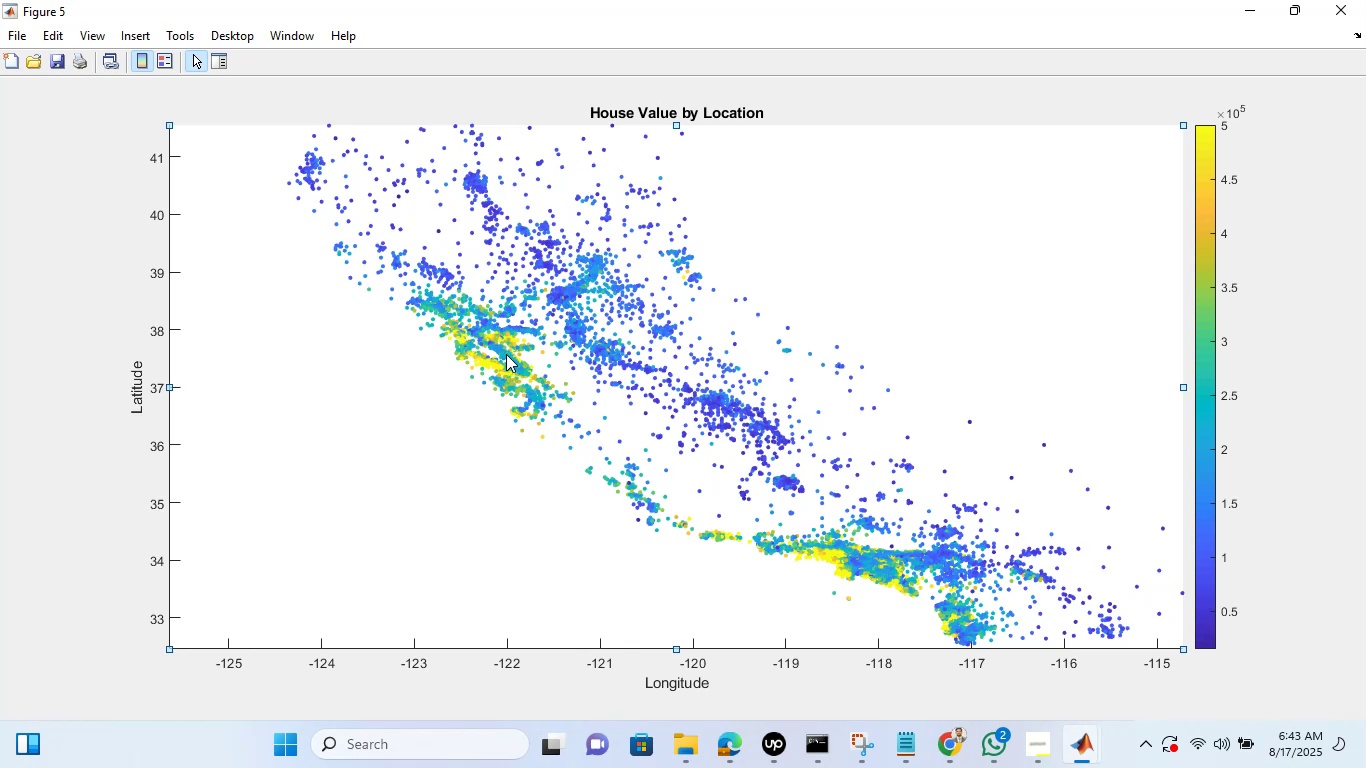 
key(Control+Equal)
 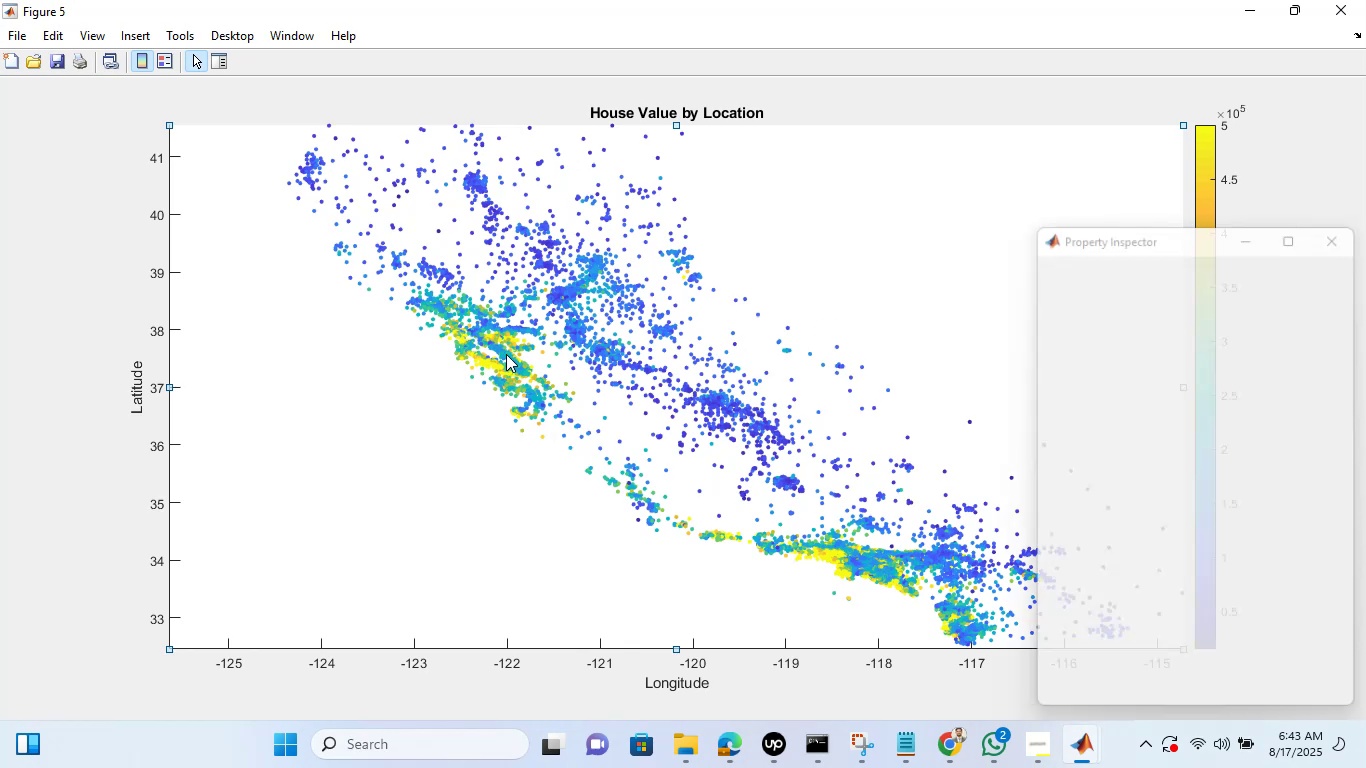 
key(Control+Equal)
 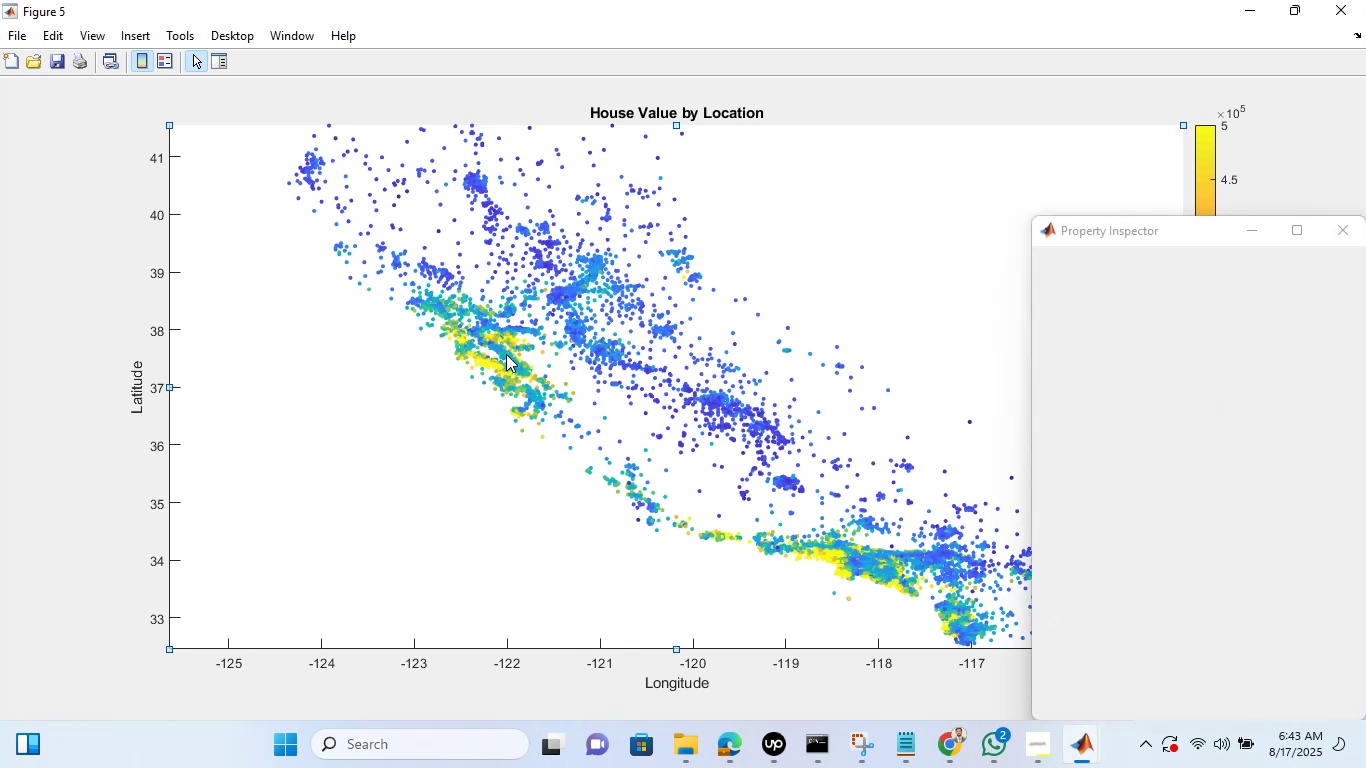 
key(Control+Equal)
 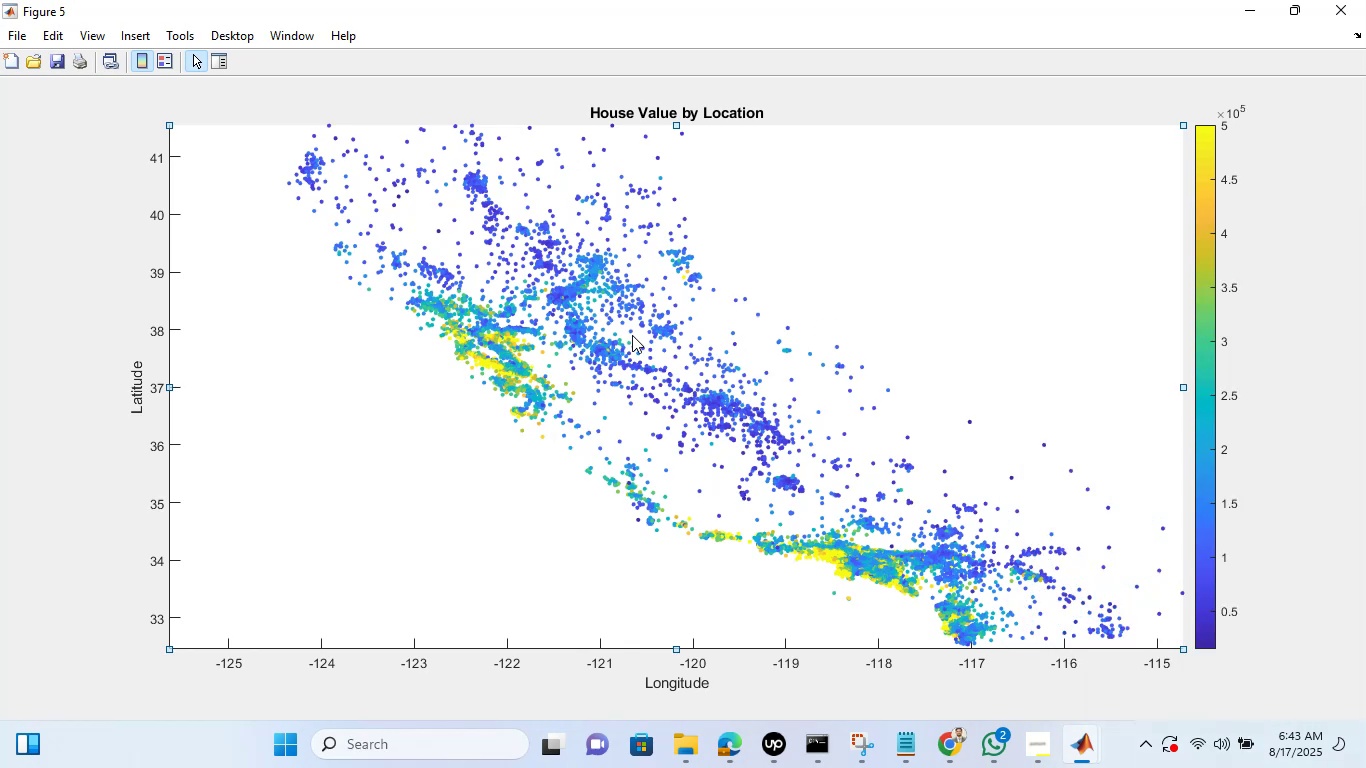 
wait(5.27)
 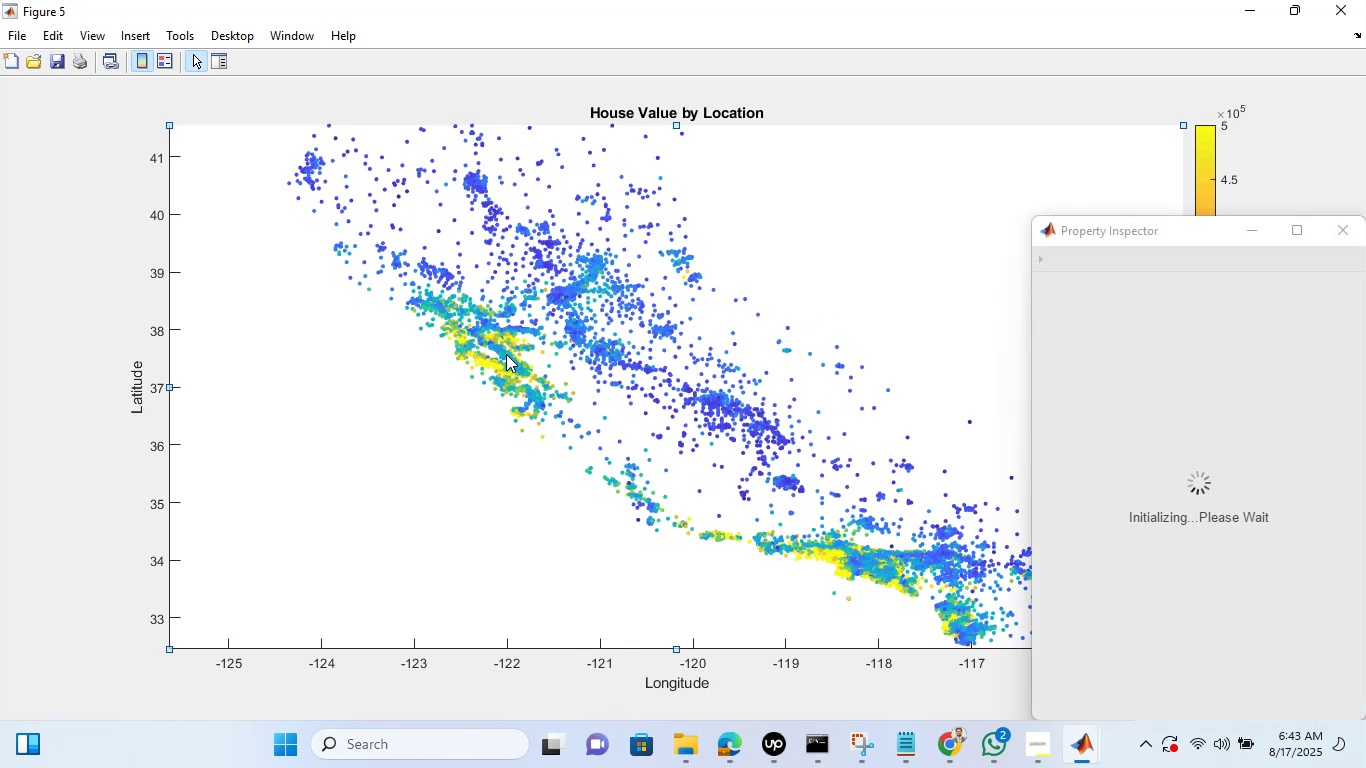 
scroll: coordinate [696, 345], scroll_direction: up, amount: 4.0
 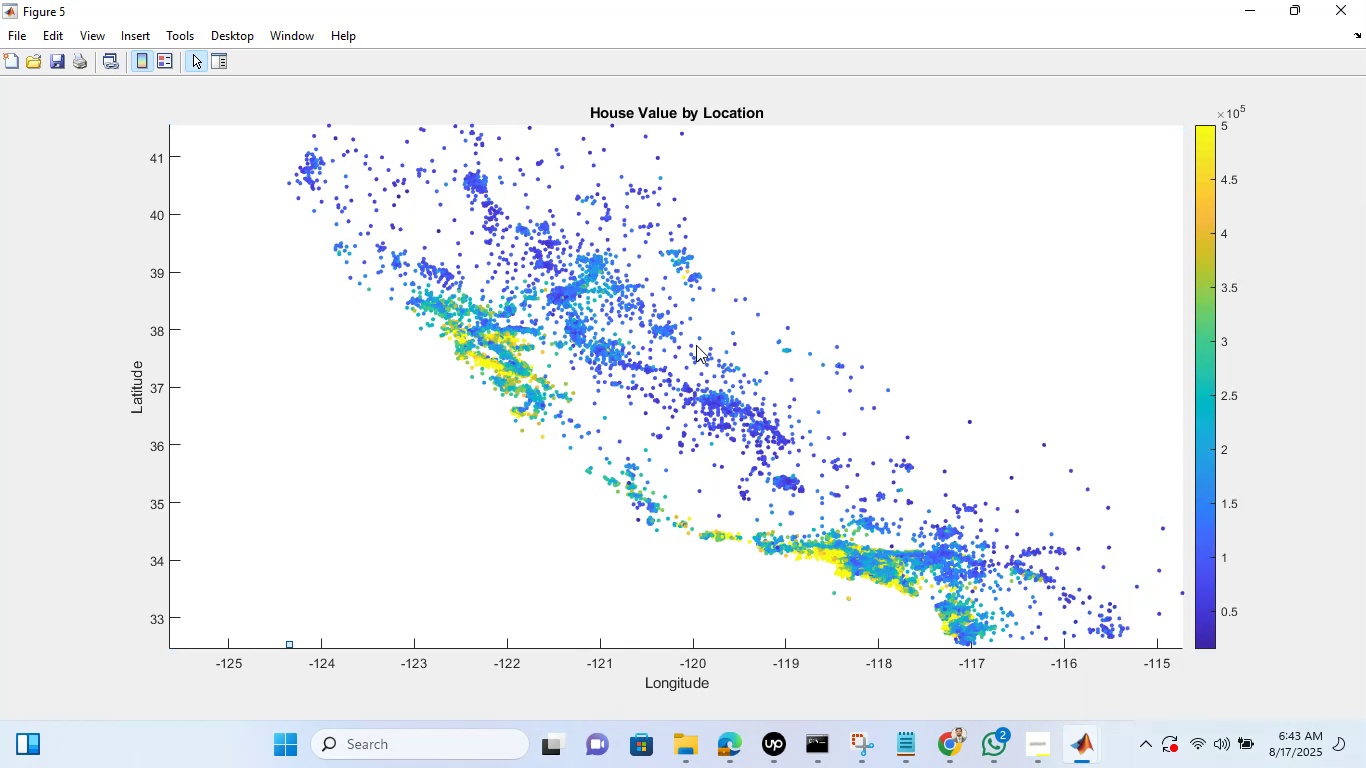 
scroll: coordinate [696, 345], scroll_direction: none, amount: 0.0
 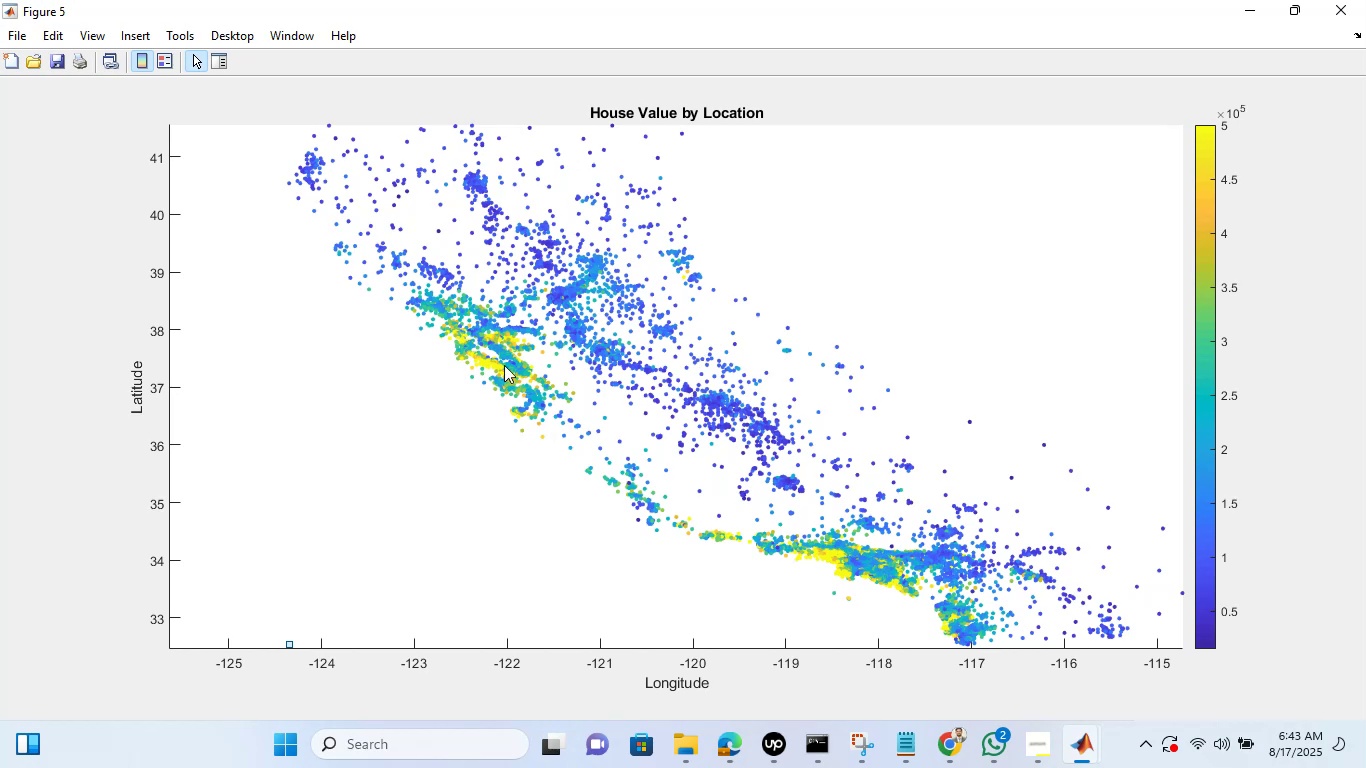 
left_click_drag(start_coordinate=[448, 251], to_coordinate=[544, 384])
 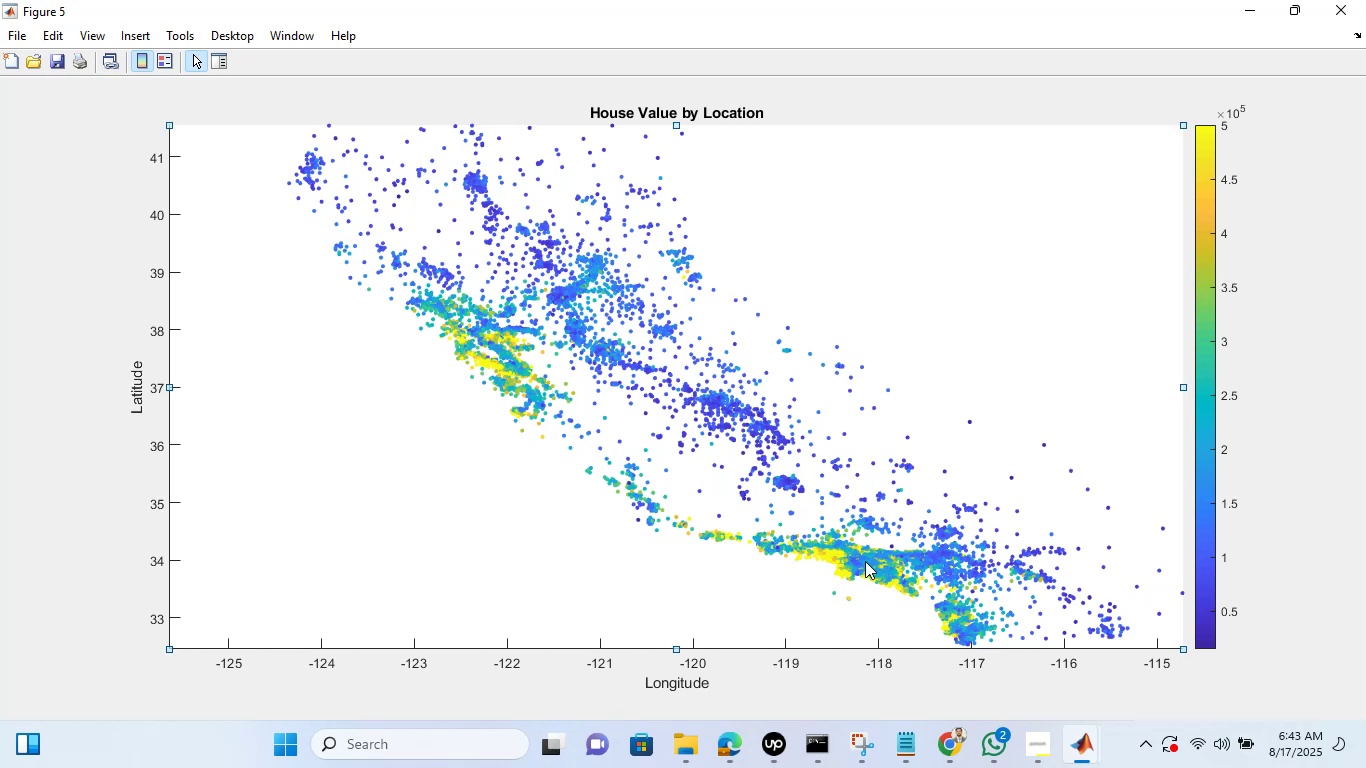 
left_click_drag(start_coordinate=[947, 613], to_coordinate=[336, 248])
 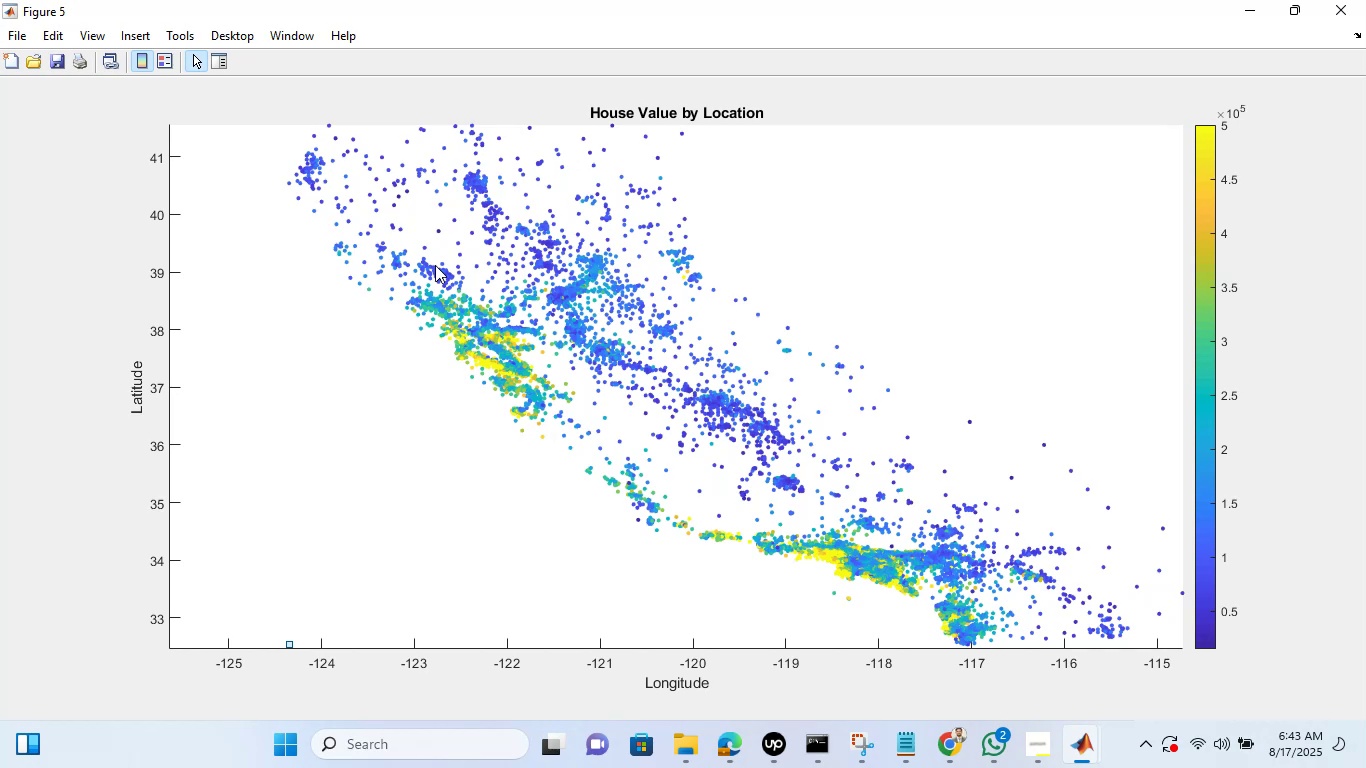 
wait(8.94)
 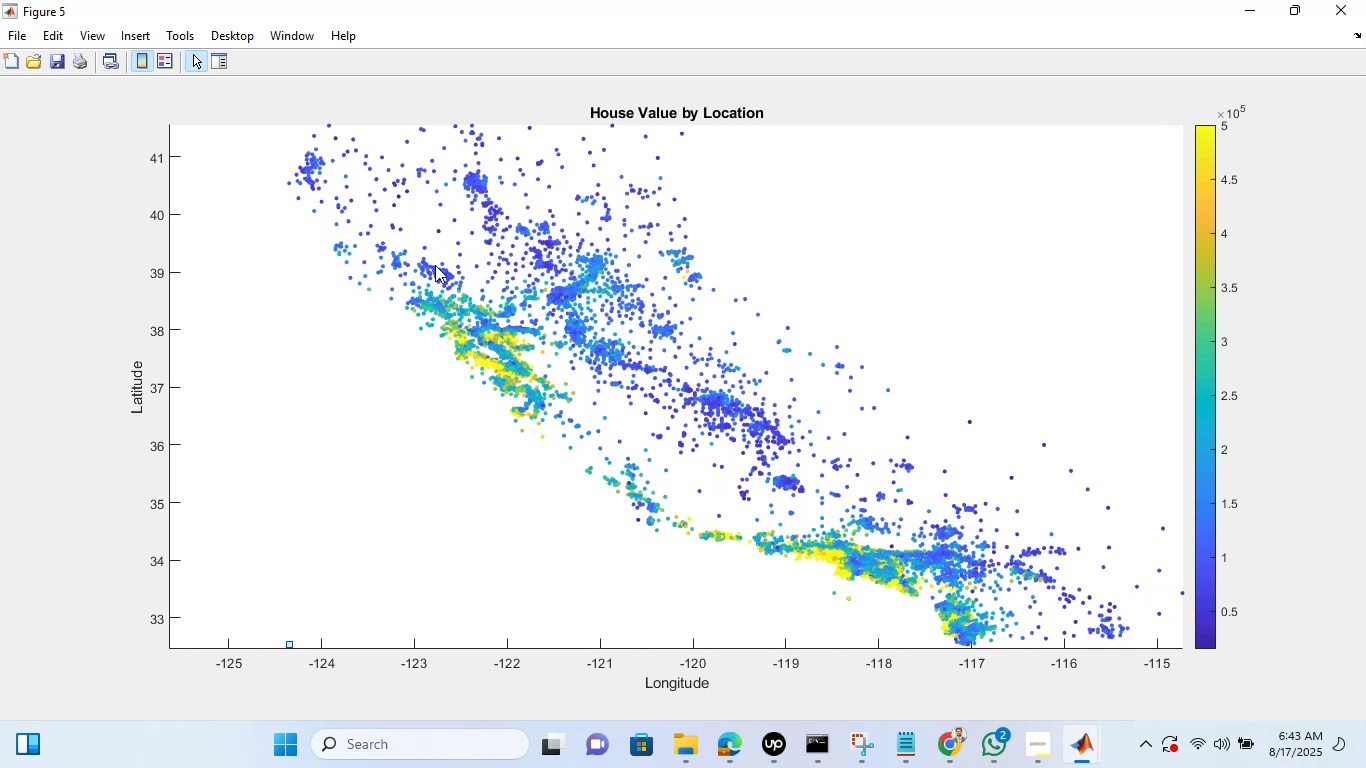 
left_click([1365, 0])
 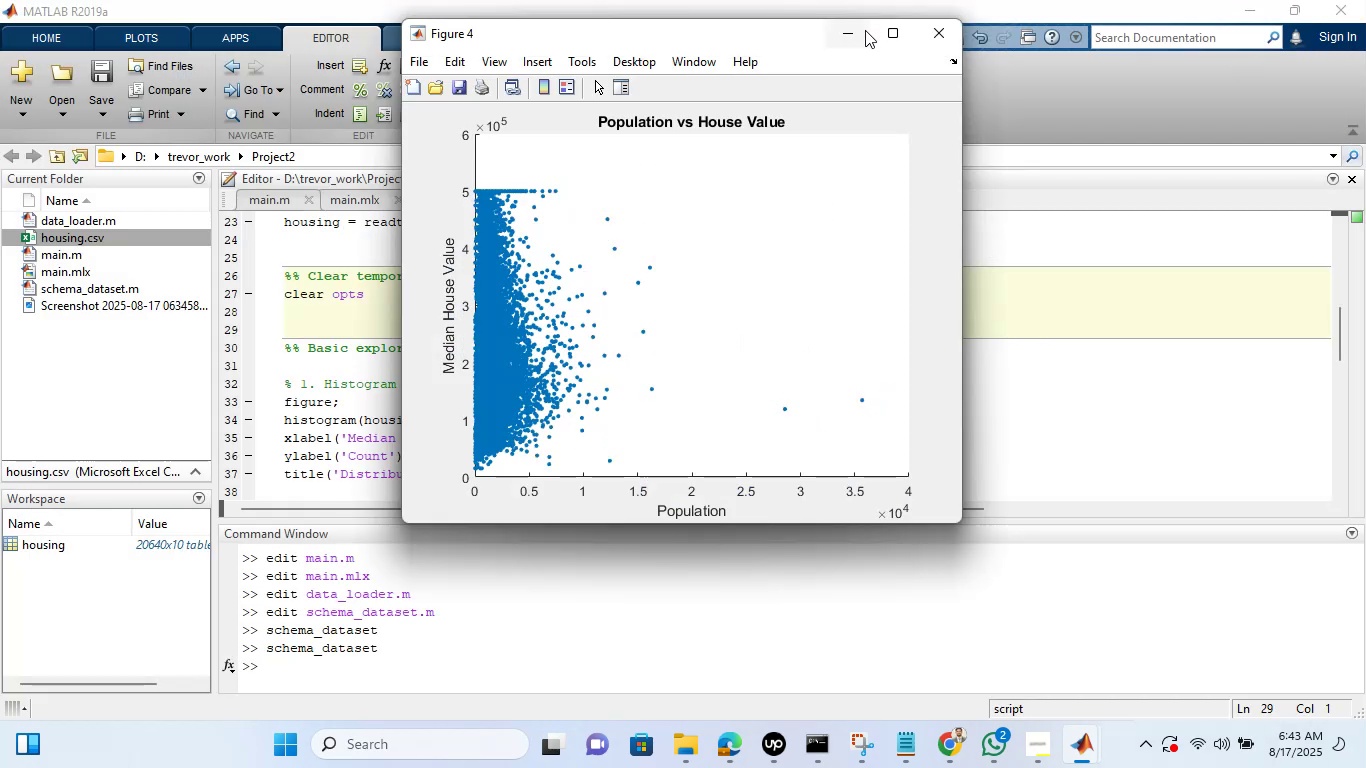 
left_click([885, 30])
 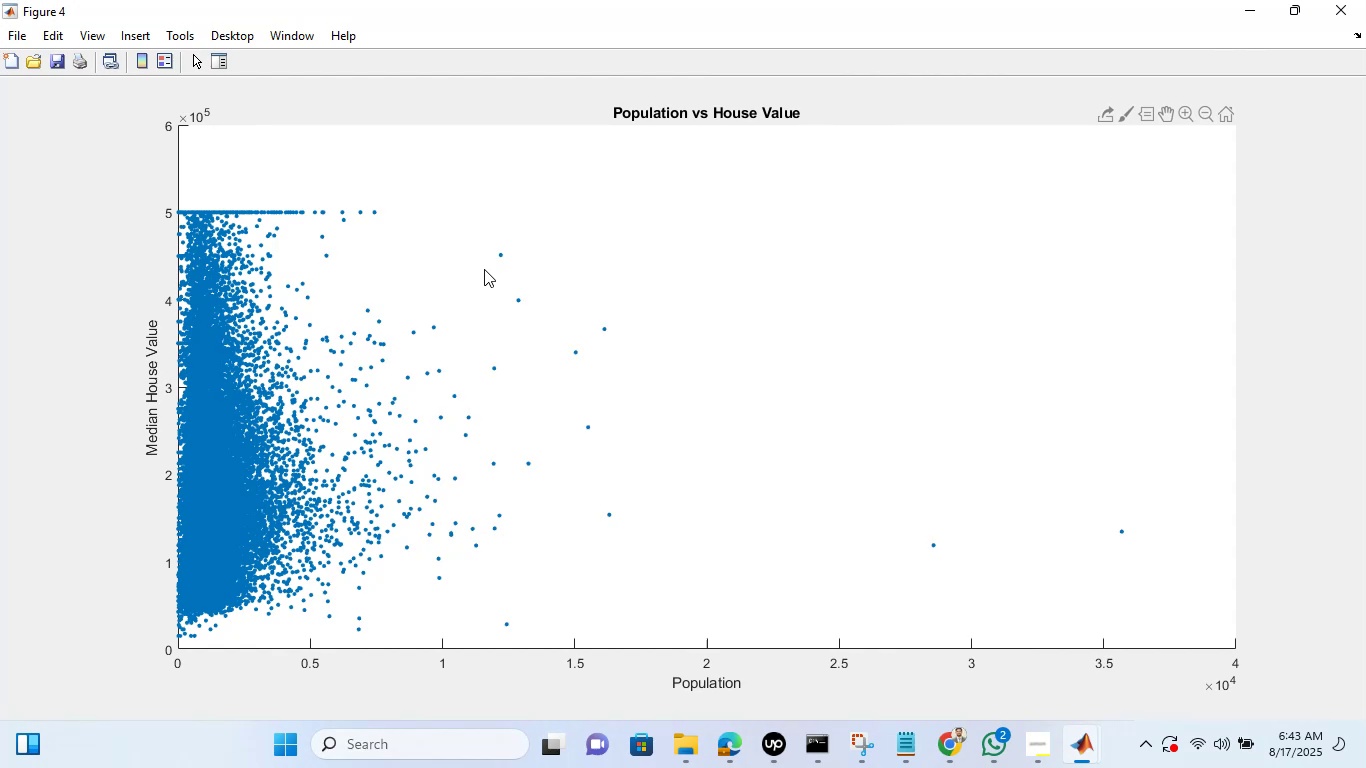 
wait(8.1)
 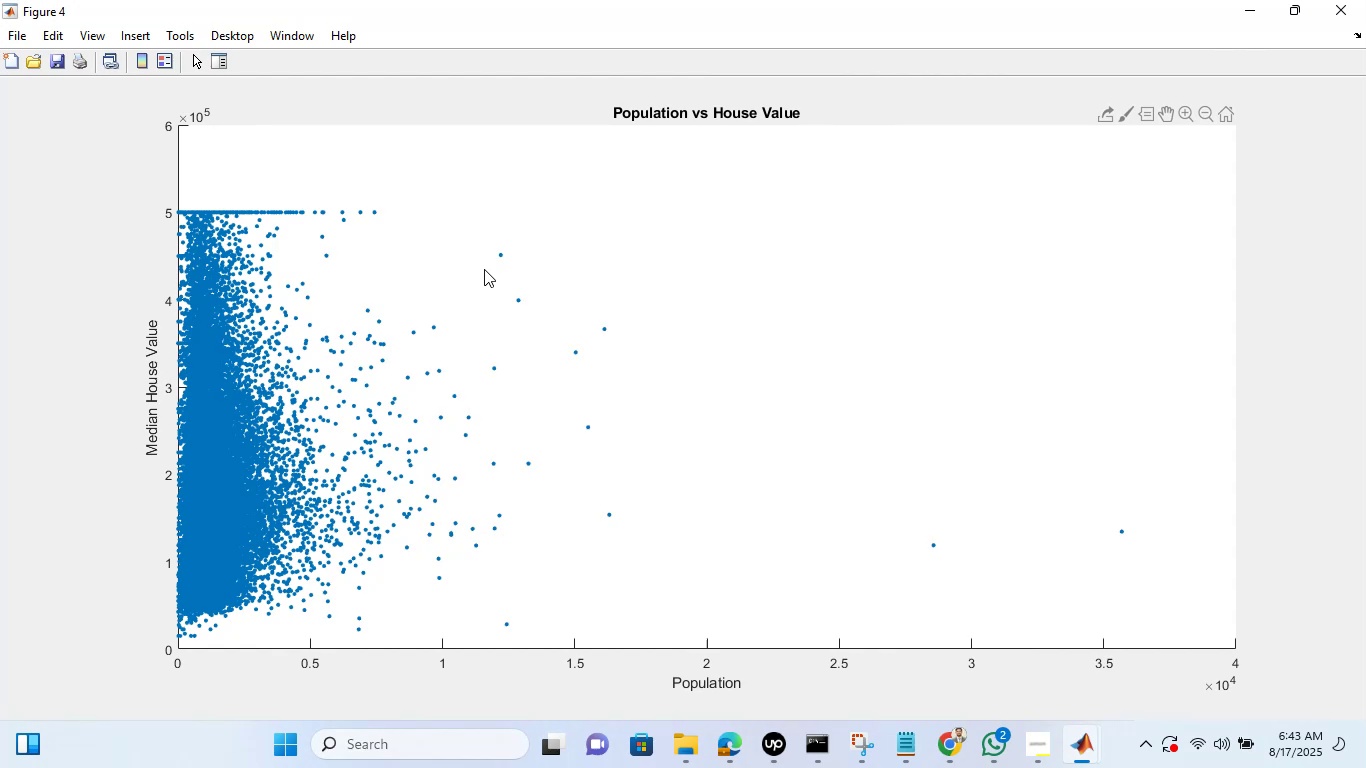 
scroll: coordinate [280, 459], scroll_direction: up, amount: 7.0
 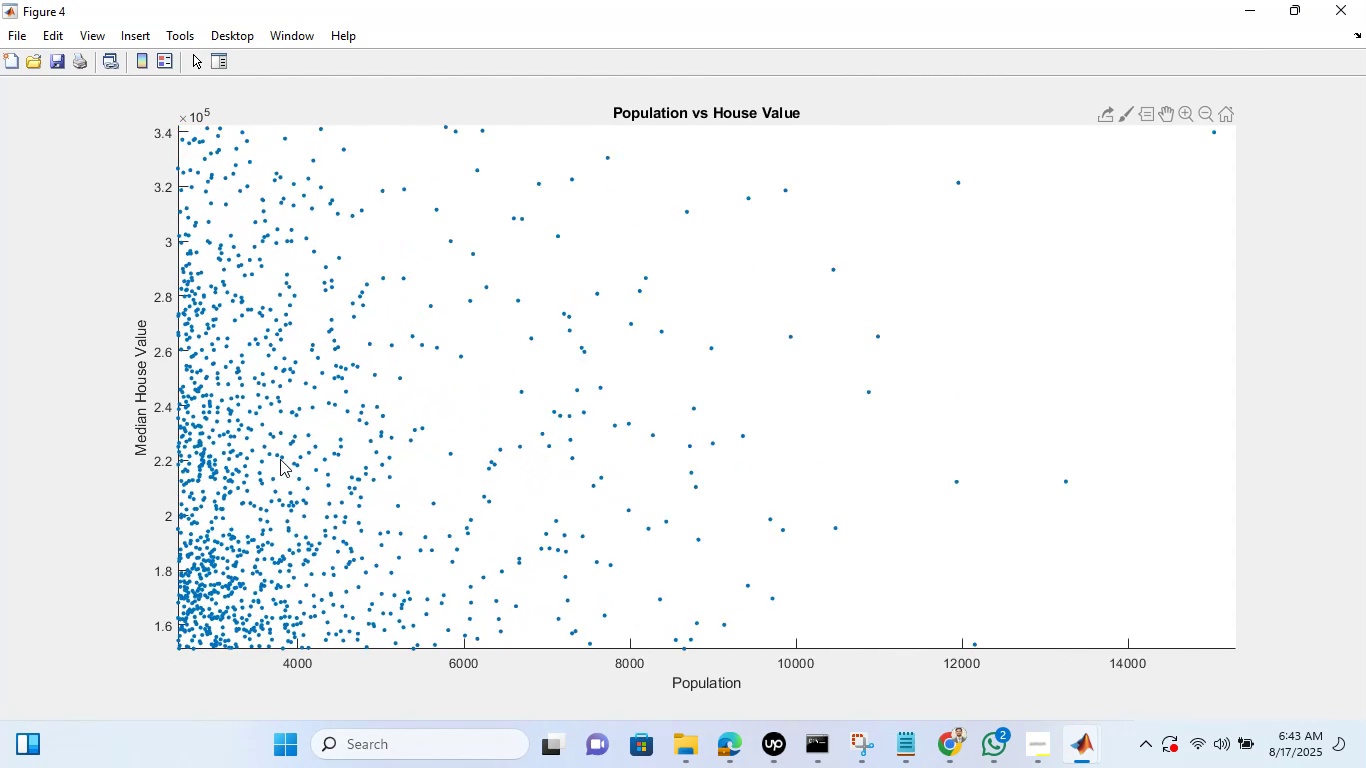 
scroll: coordinate [280, 459], scroll_direction: down, amount: 23.0
 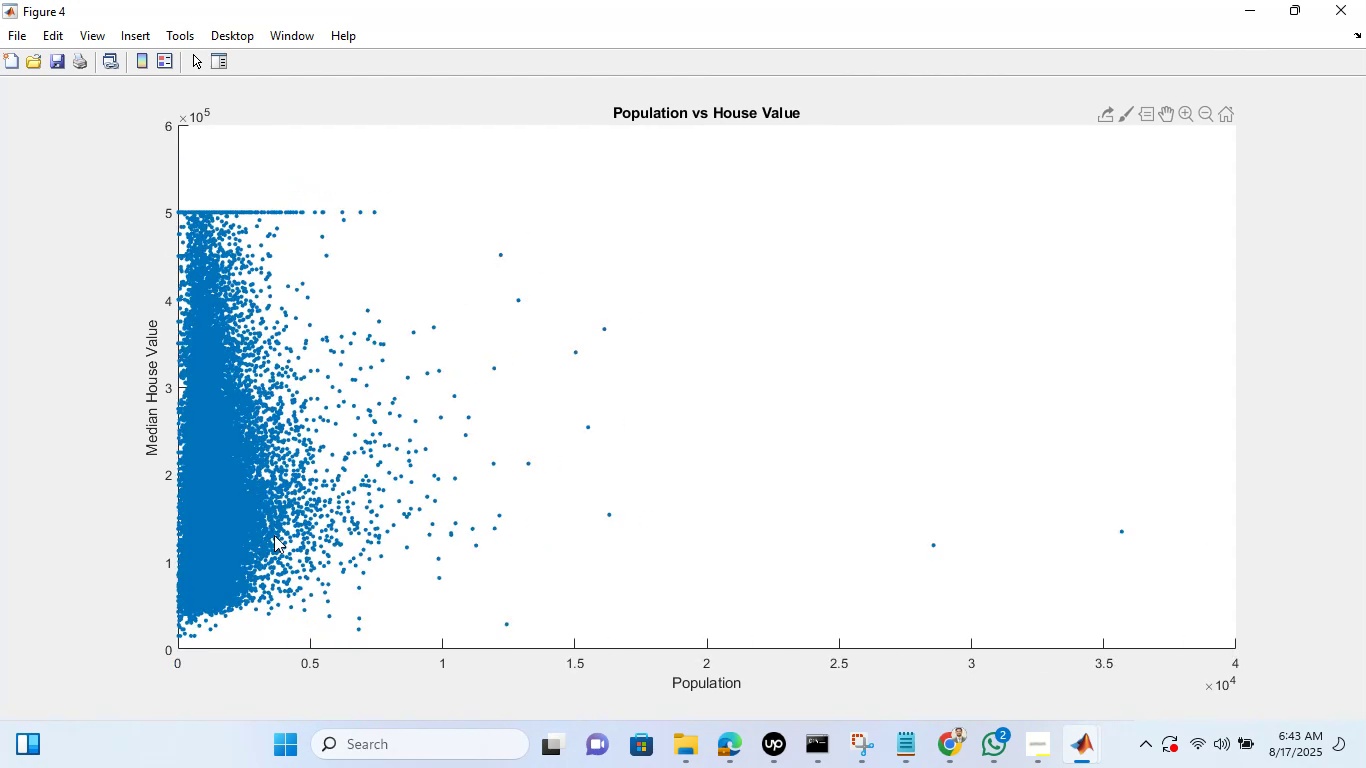 
left_click_drag(start_coordinate=[282, 562], to_coordinate=[277, 539])
 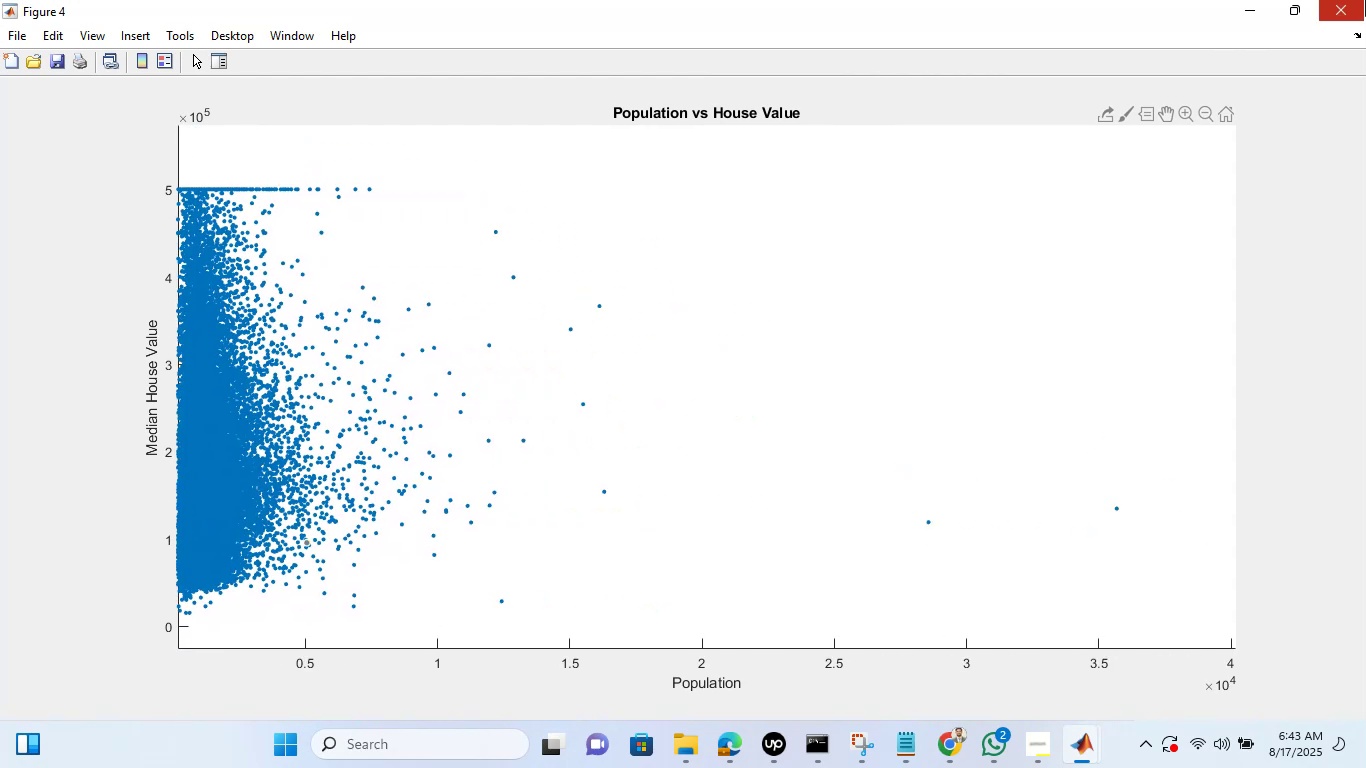 
left_click([1365, 0])
 